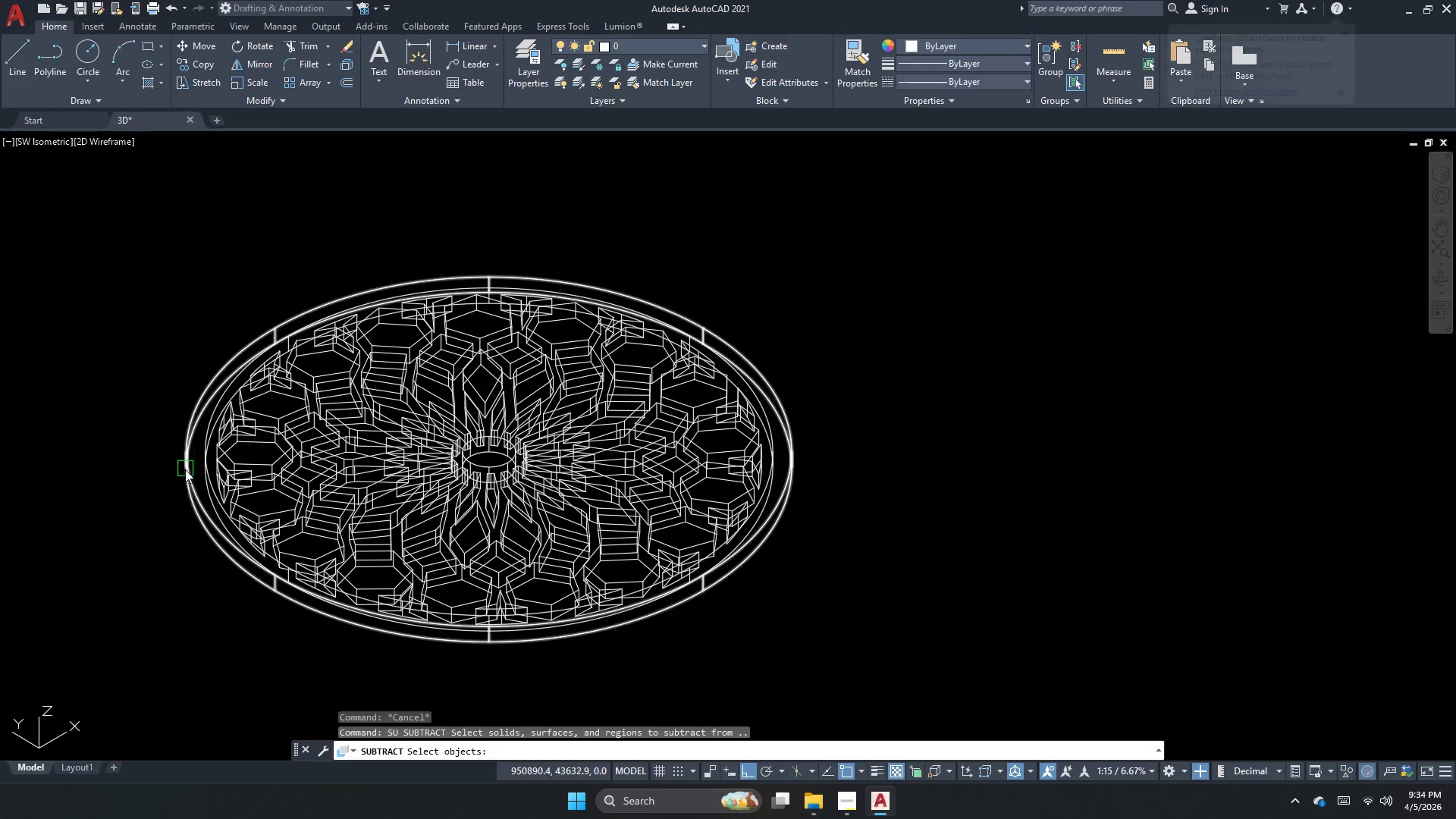 
scroll: coordinate [186, 429], scroll_direction: down, amount: 1.0
 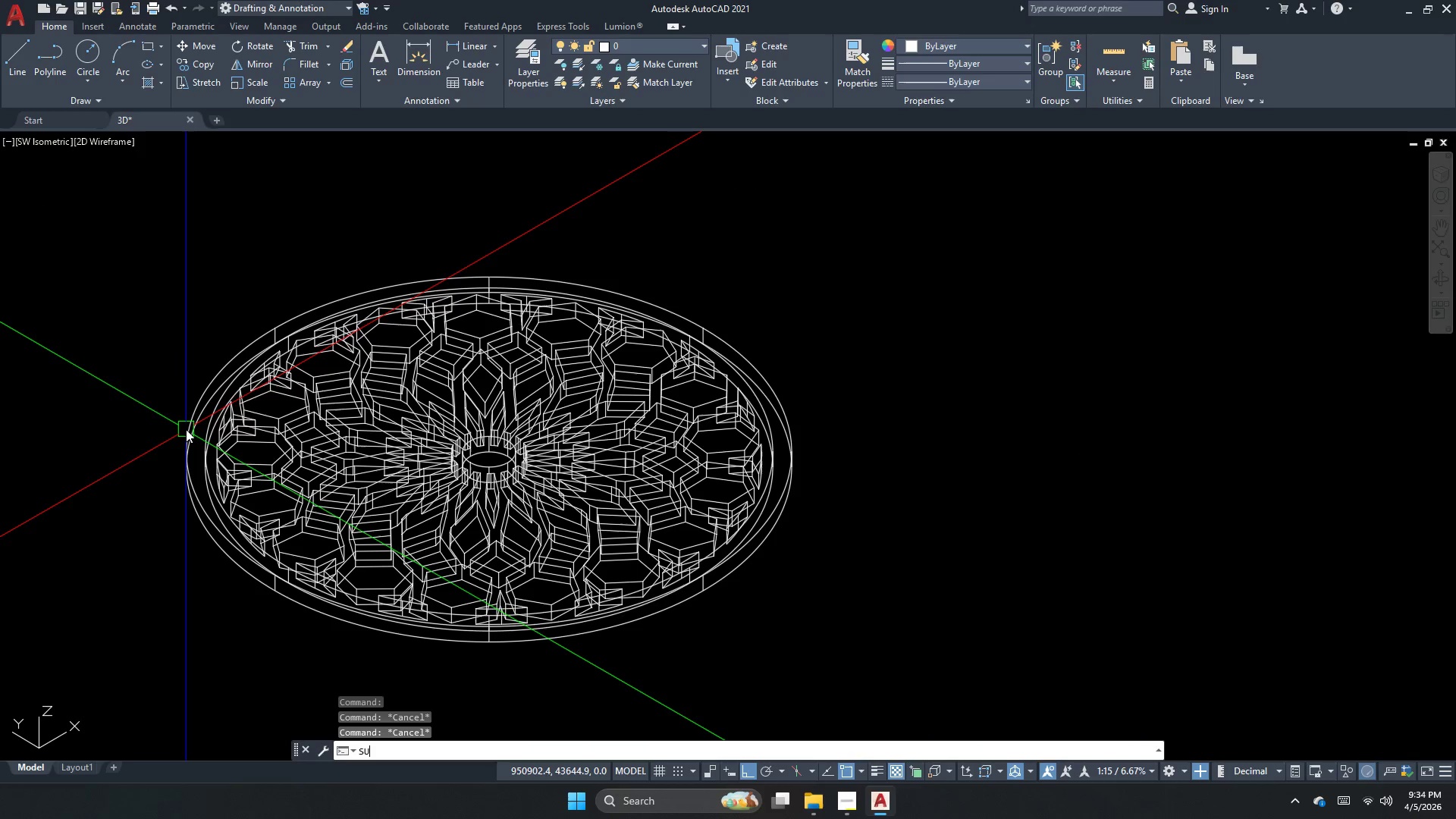 
key(Space)
 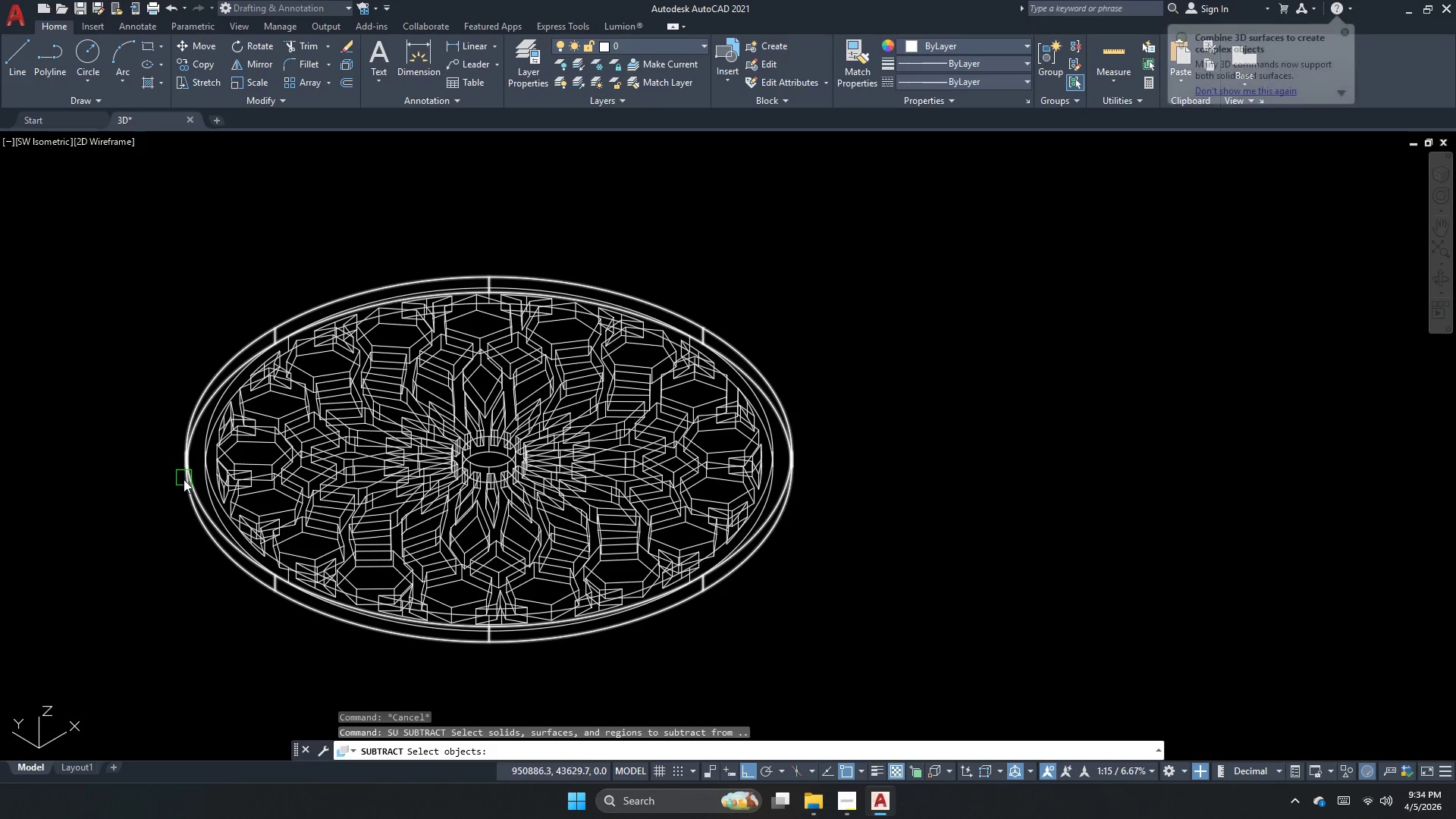 
left_click([184, 479])
 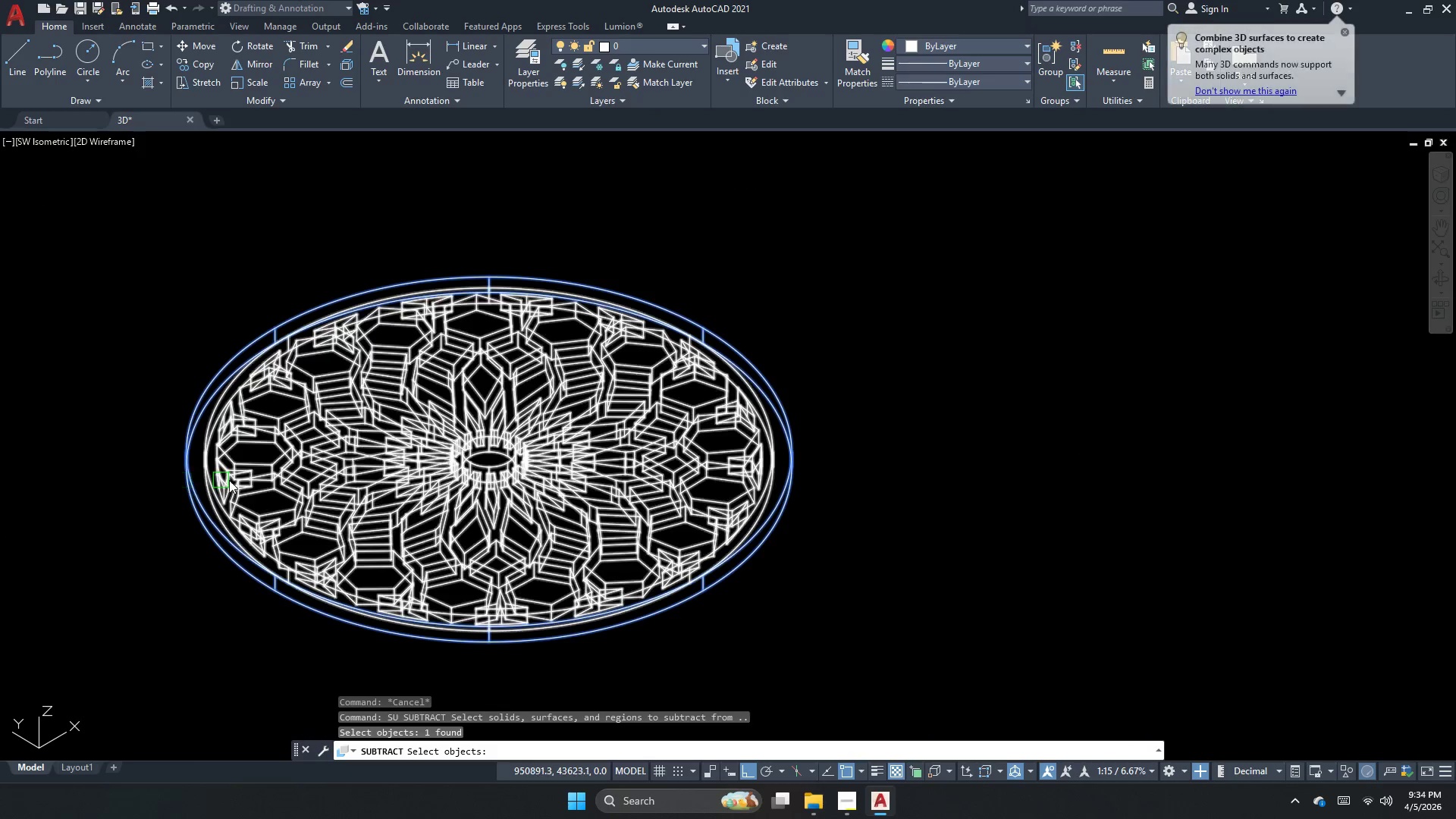 
key(Space)
 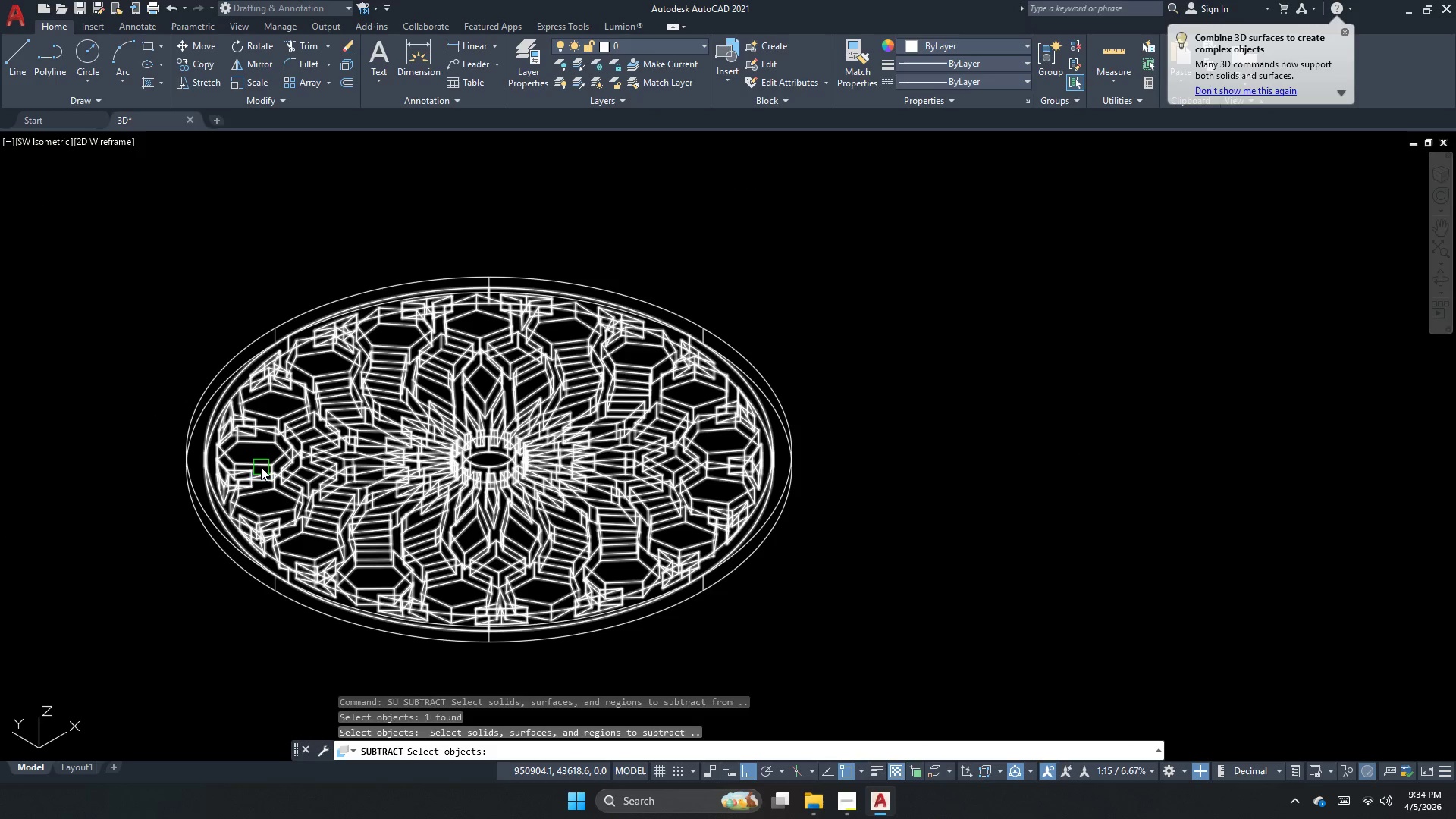 
left_click([261, 467])
 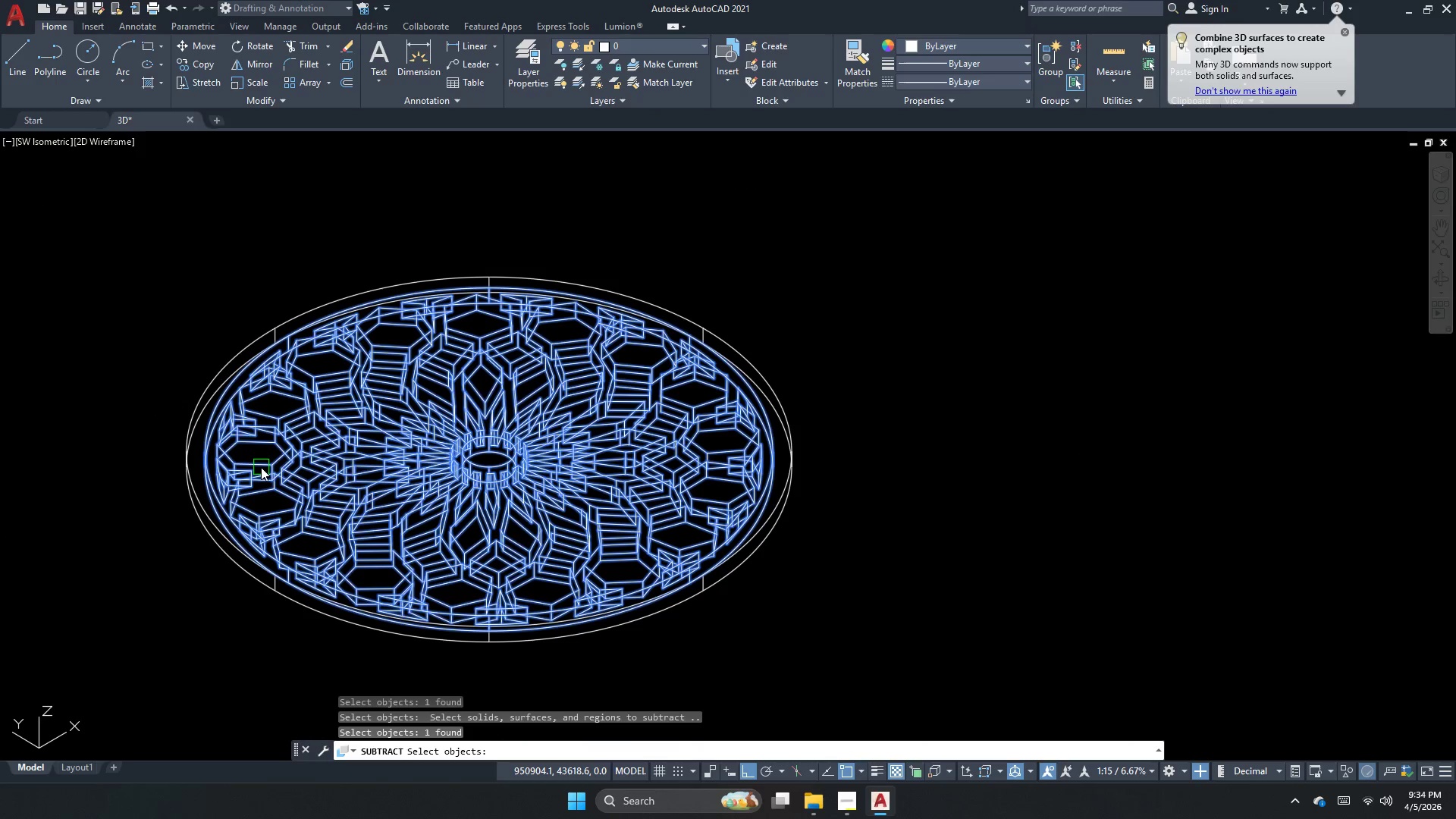 
key(Space)
 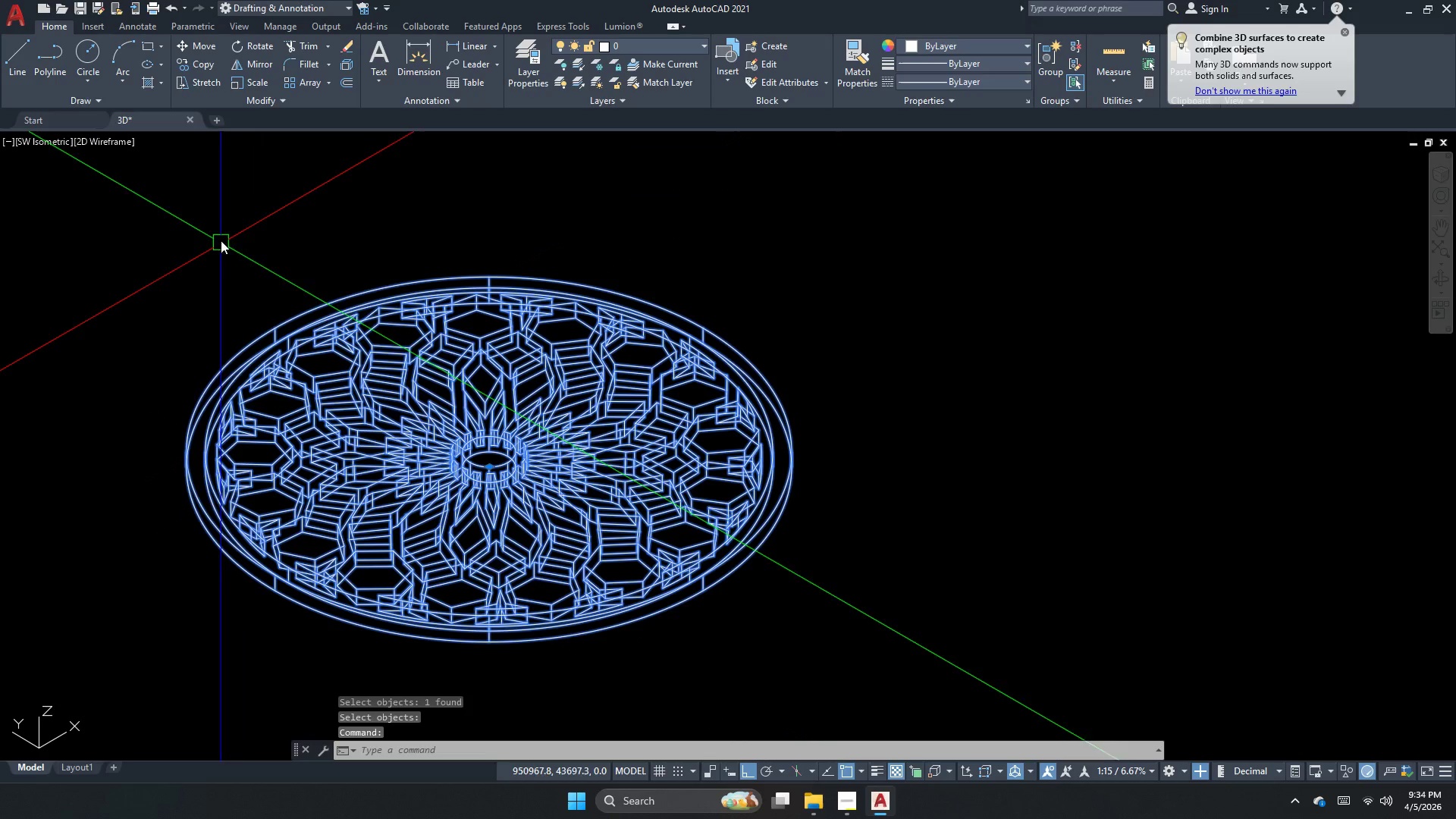 
key(Escape)
 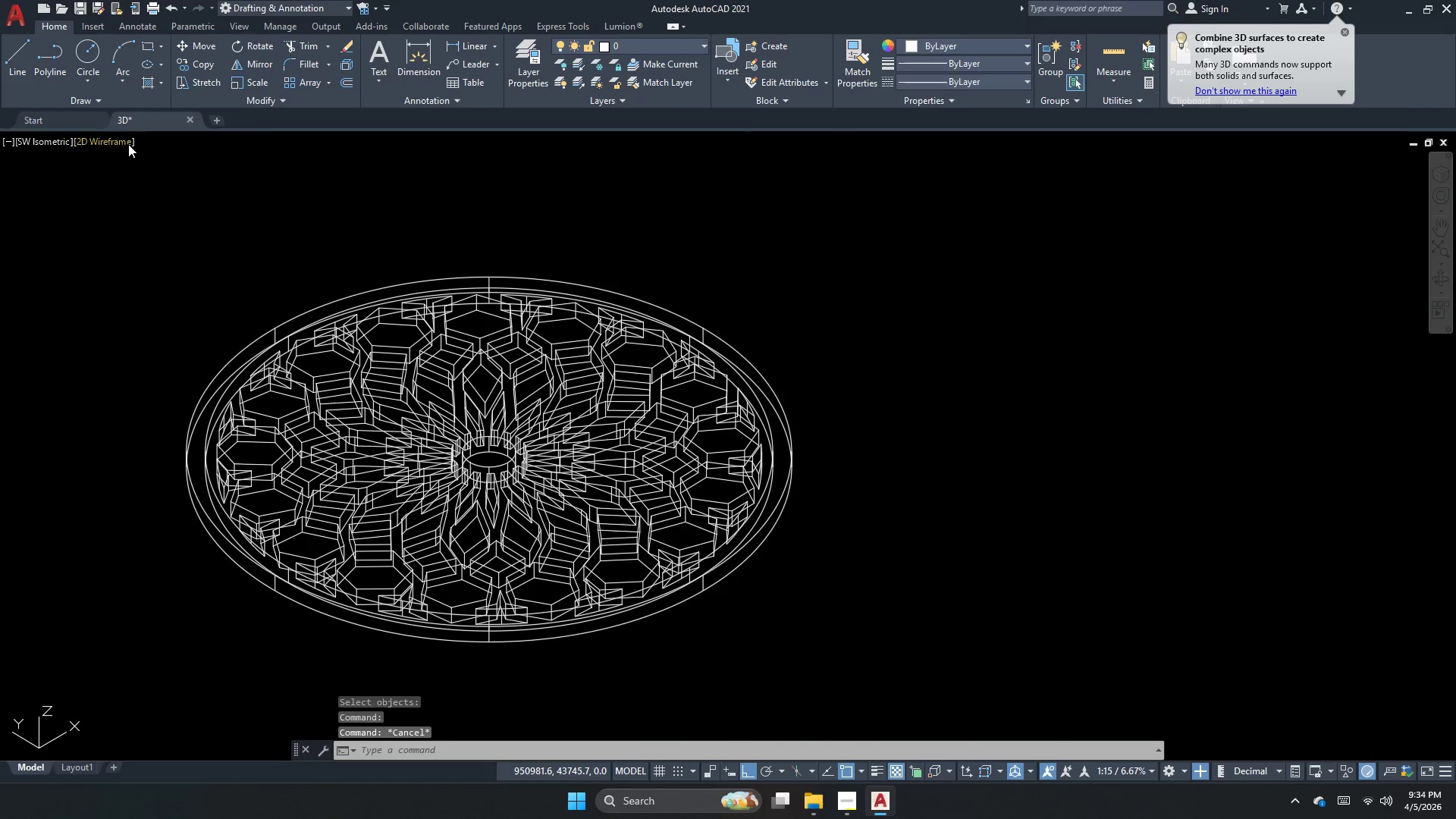 
left_click([128, 144])
 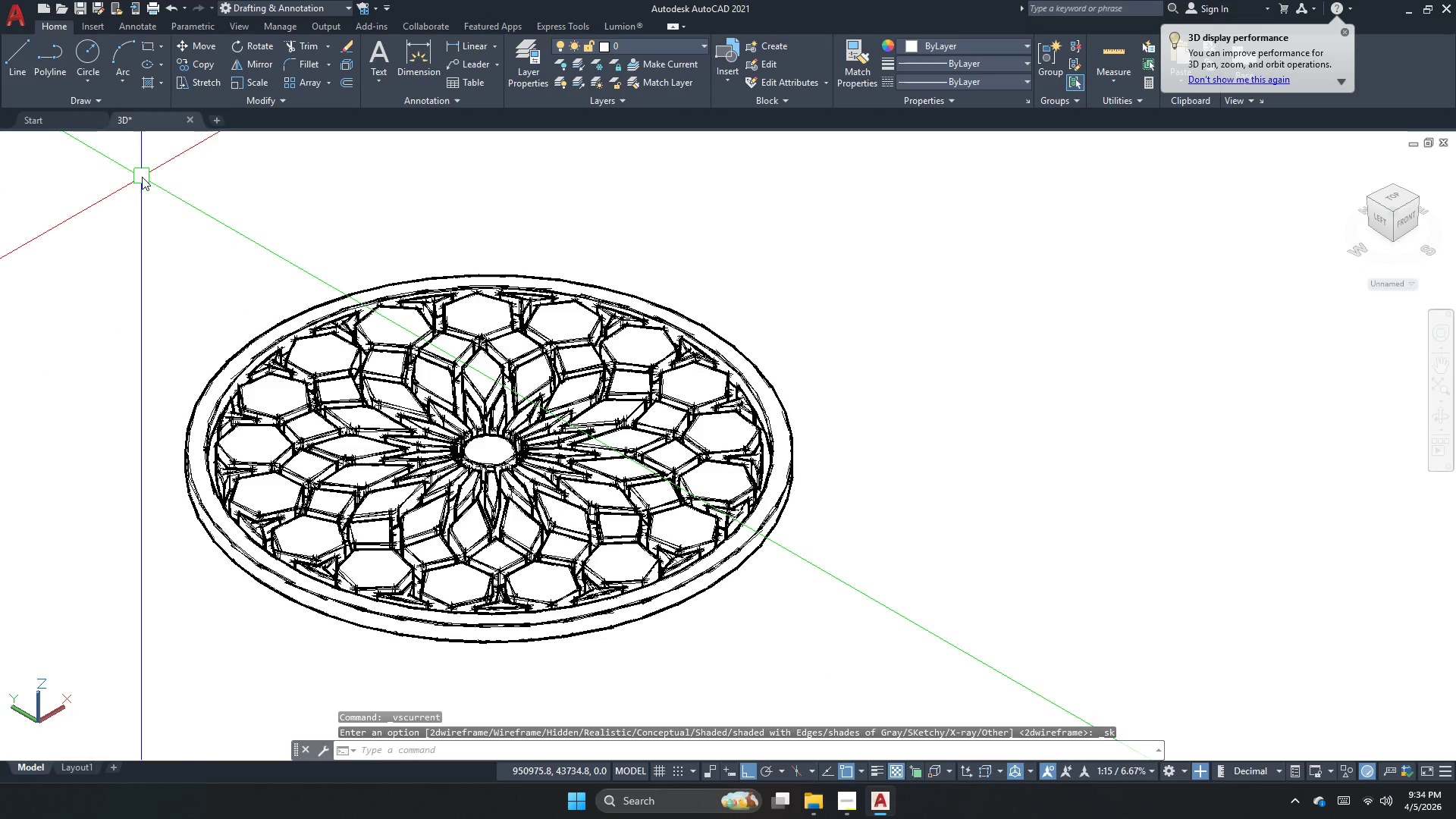 
left_click([95, 139])
 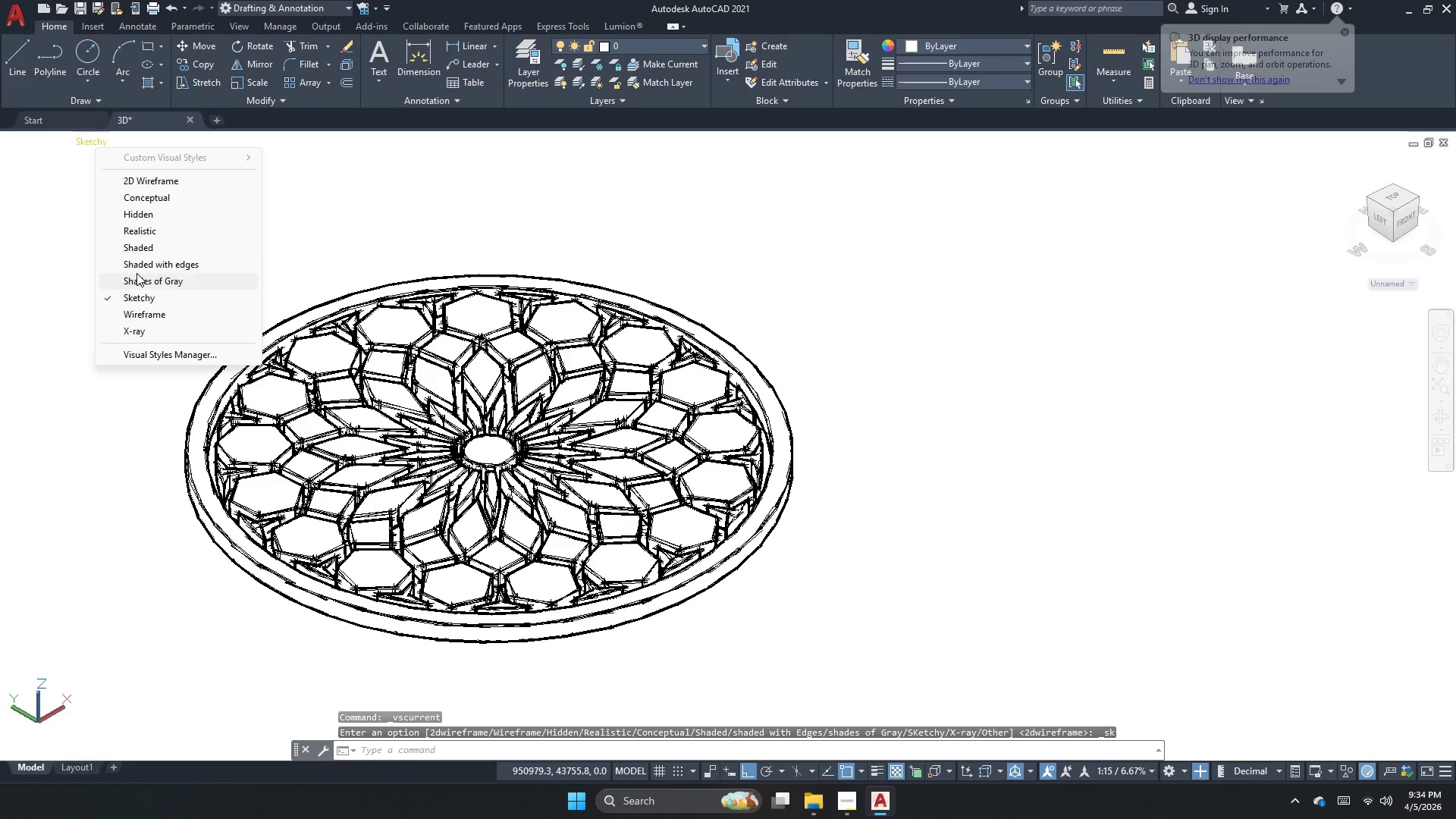 
left_click([140, 275])
 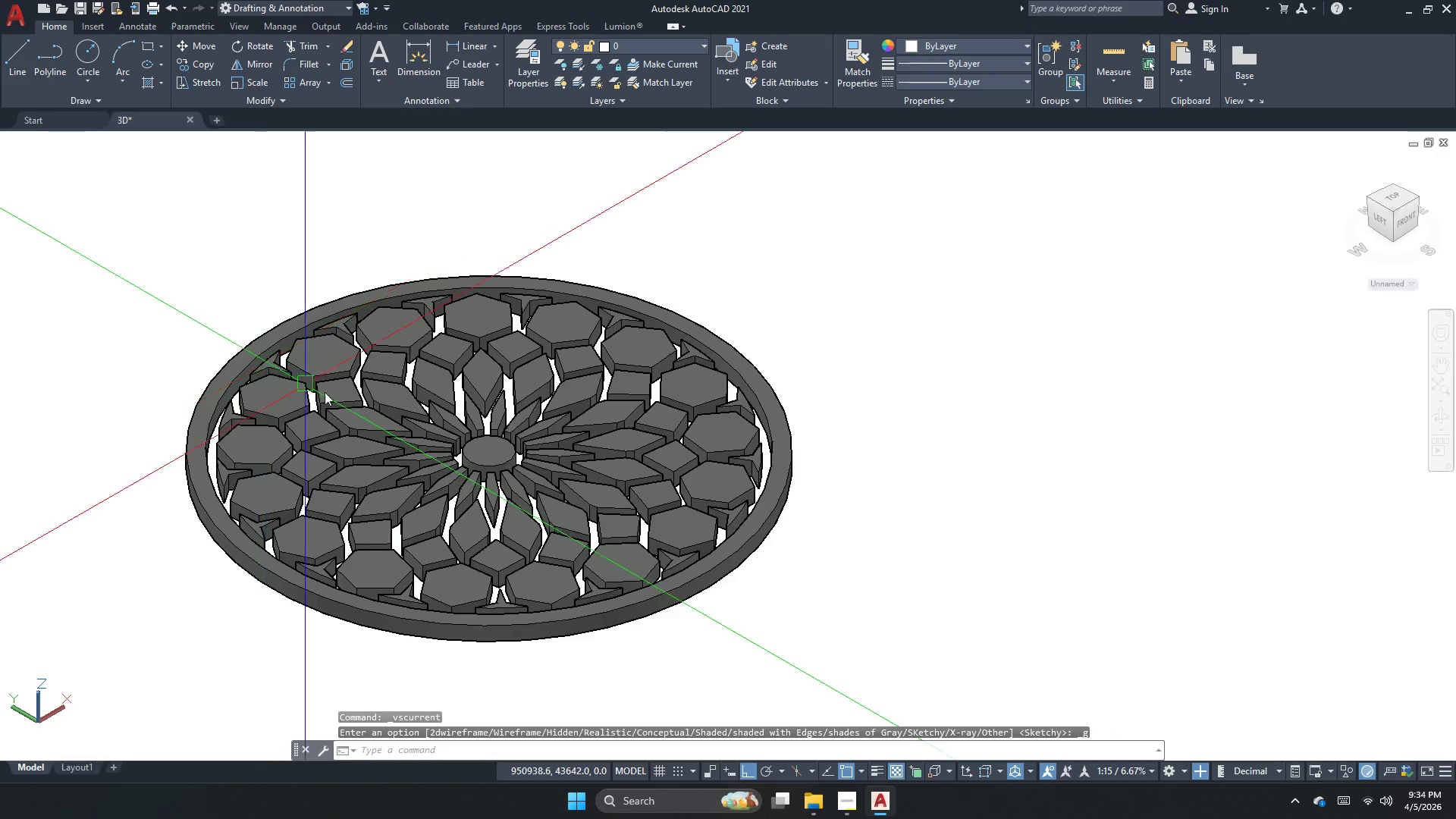 
scroll: coordinate [356, 419], scroll_direction: up, amount: 3.0
 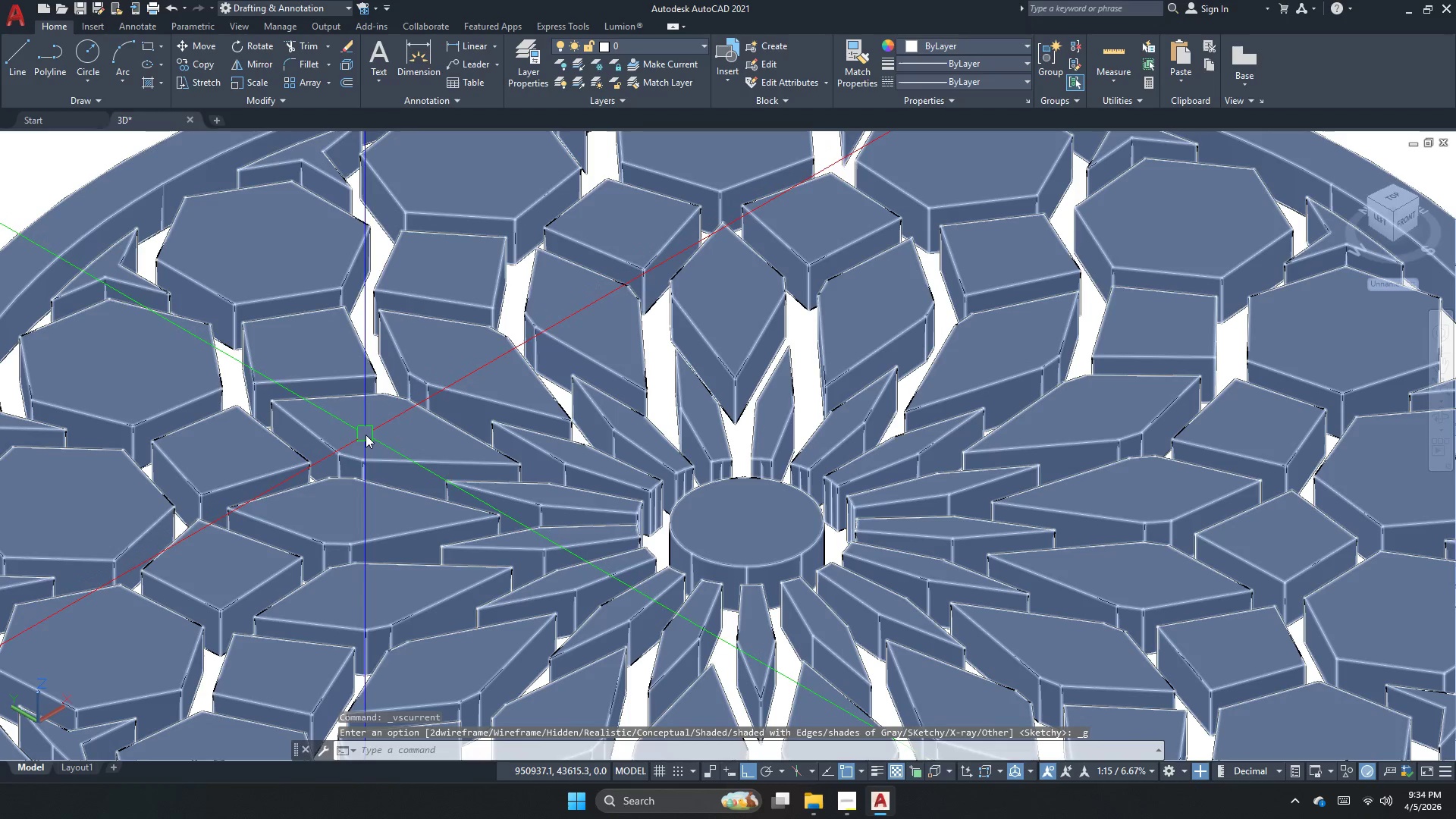 
scroll: coordinate [366, 435], scroll_direction: down, amount: 2.0
 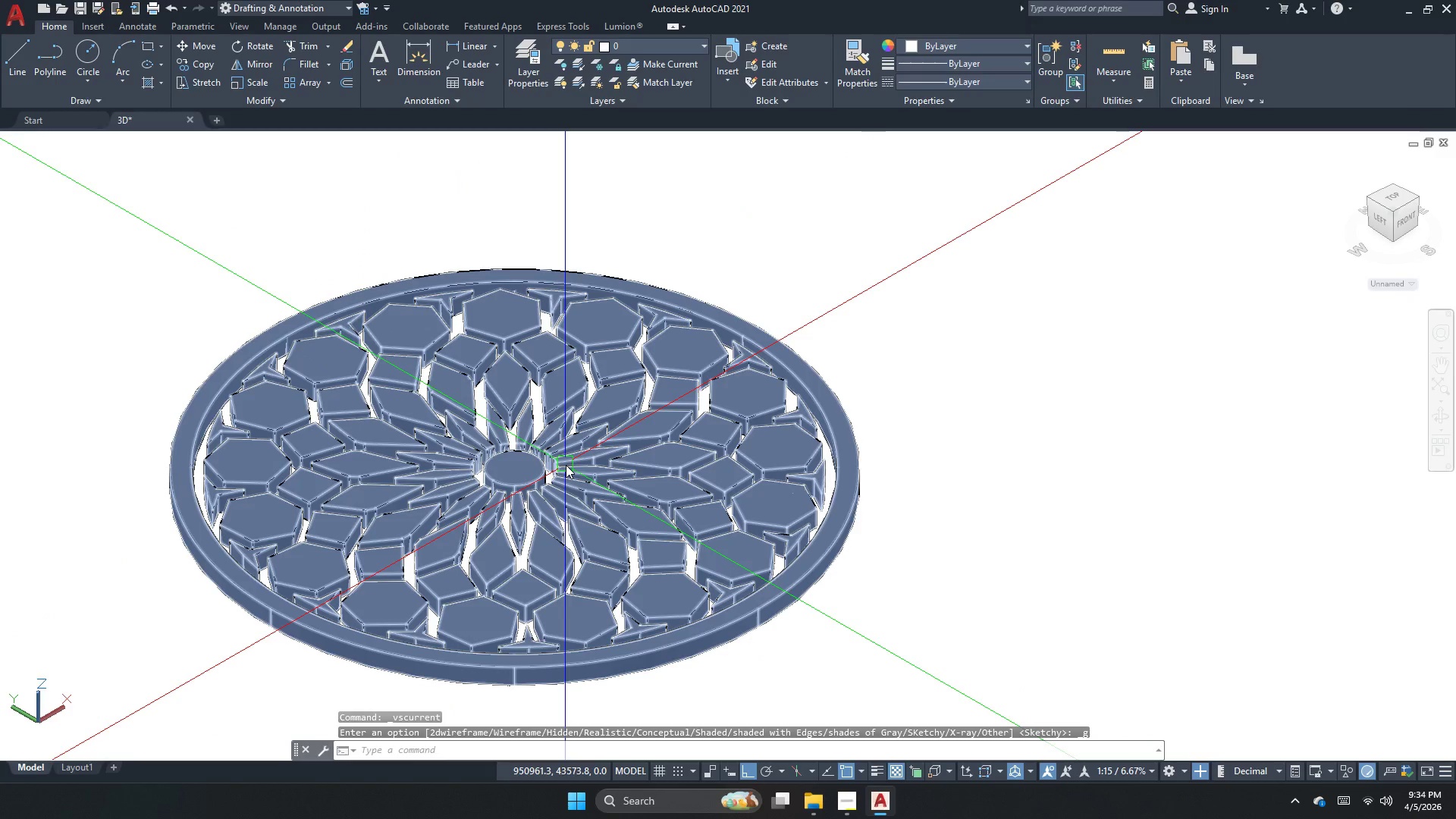 
scroll: coordinate [515, 451], scroll_direction: up, amount: 2.0
 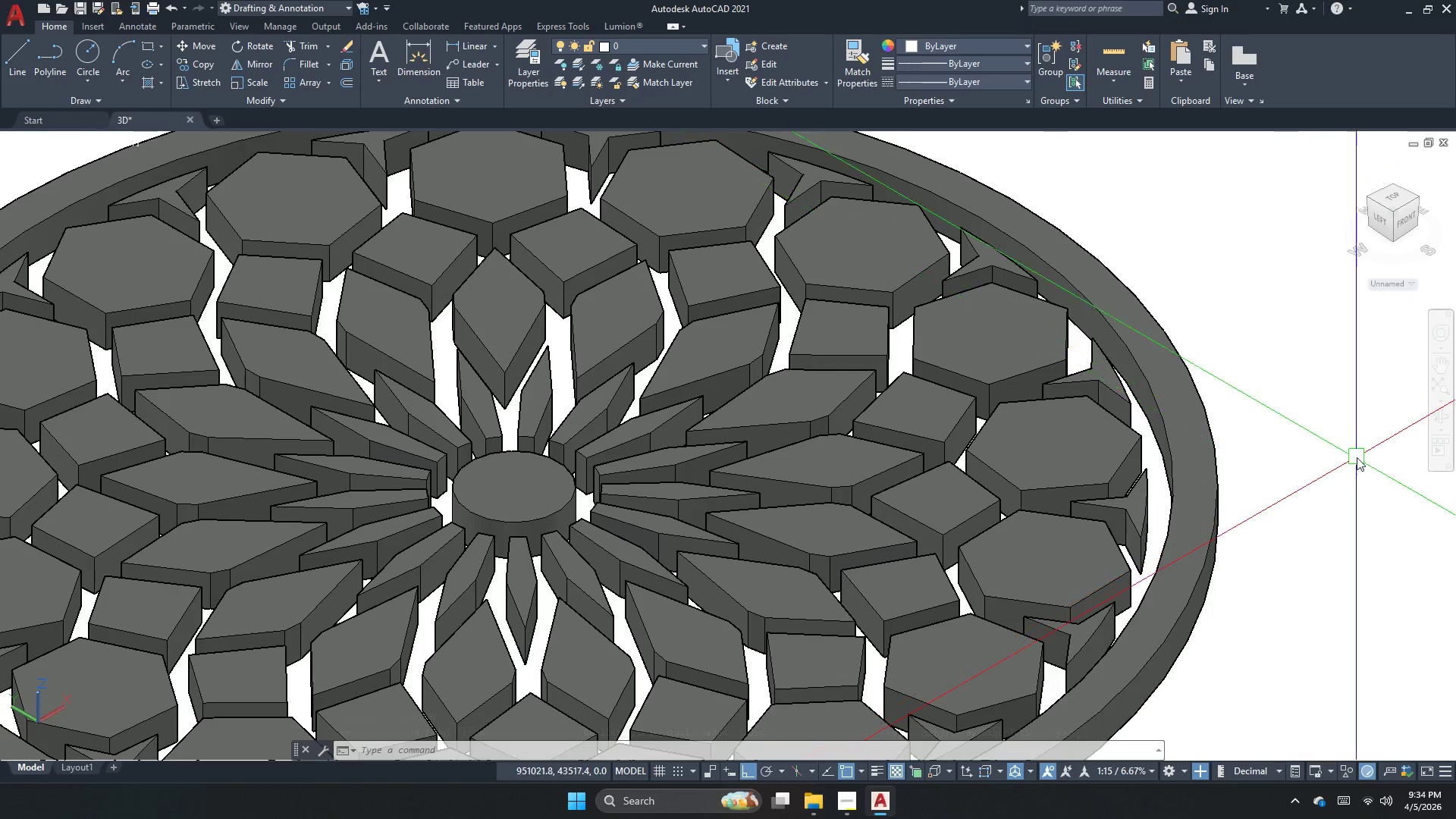 
left_click([1437, 419])
 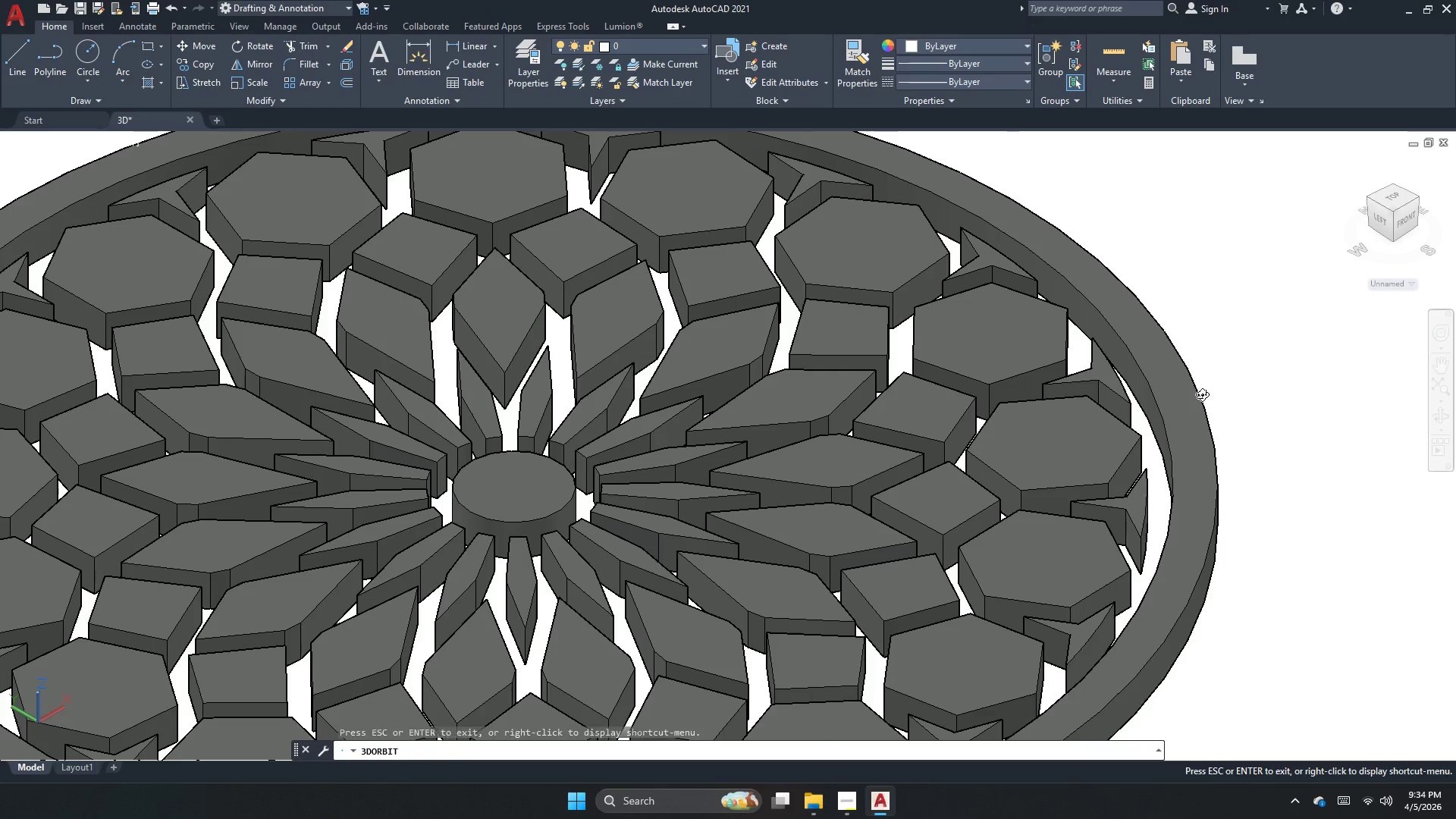 
left_click_drag(start_coordinate=[1182, 406], to_coordinate=[1137, 500])
 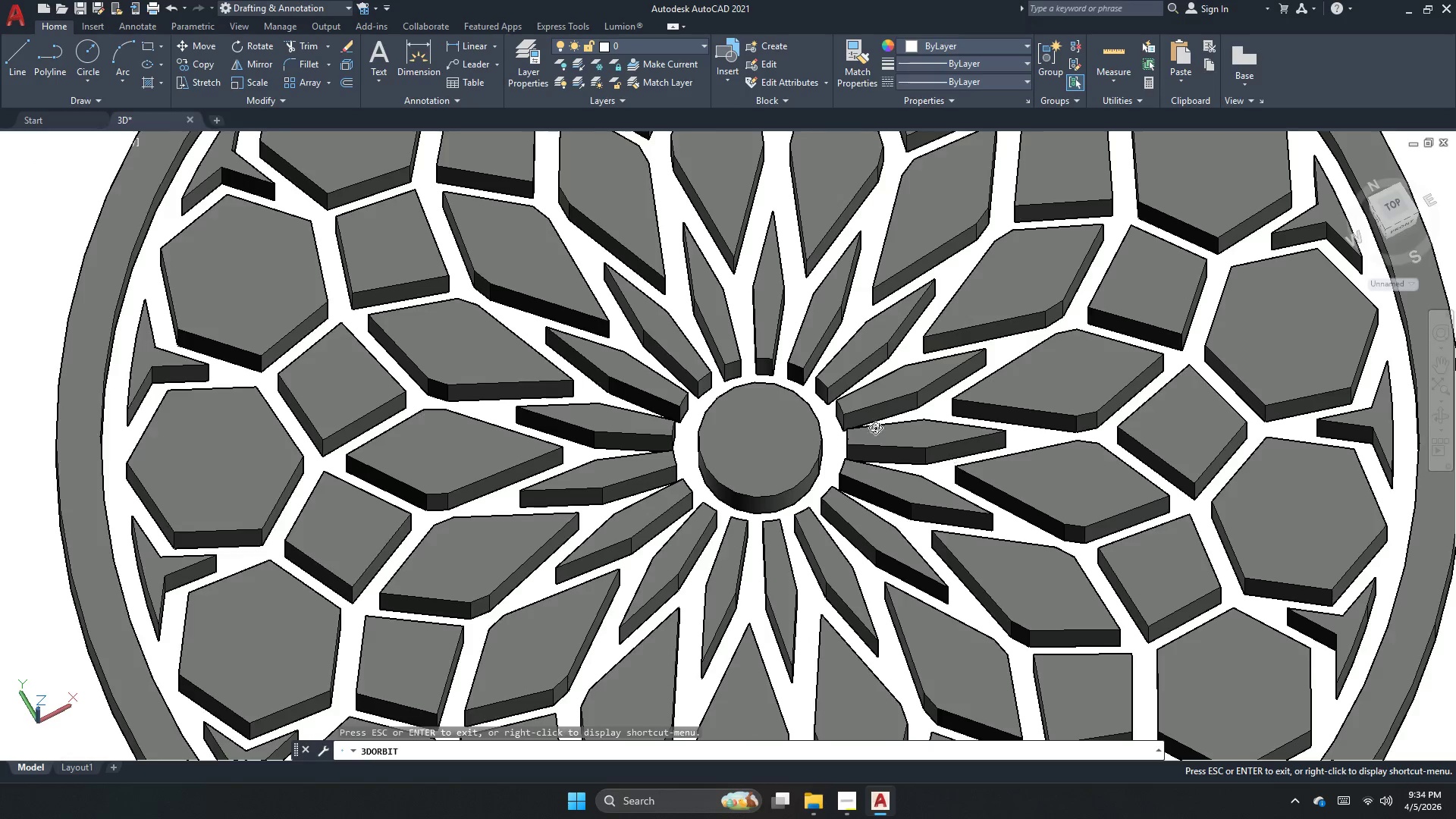 
scroll: coordinate [780, 412], scroll_direction: down, amount: 4.0
 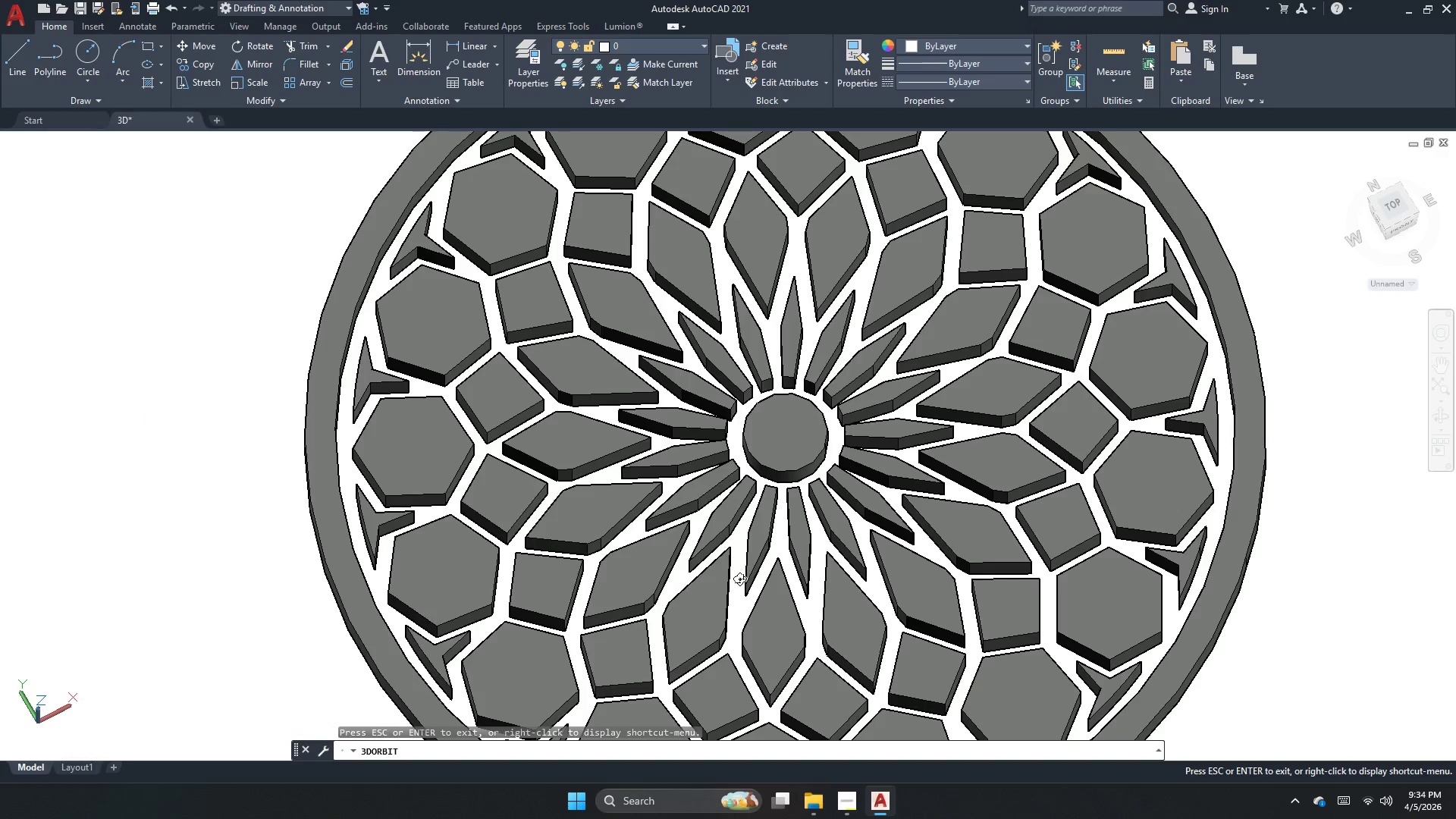 
left_click_drag(start_coordinate=[739, 579], to_coordinate=[811, 466])
 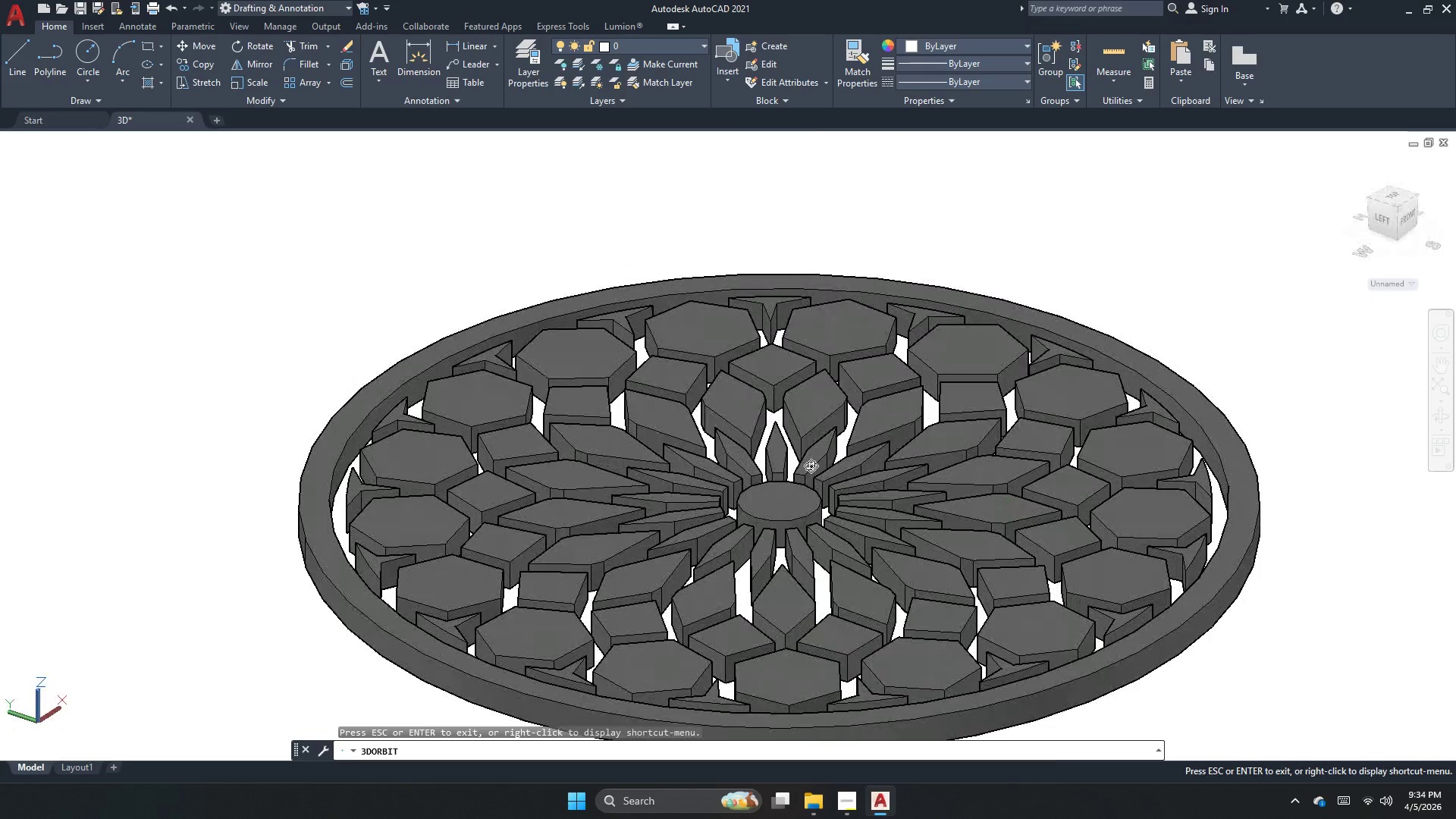 
key(Escape)
 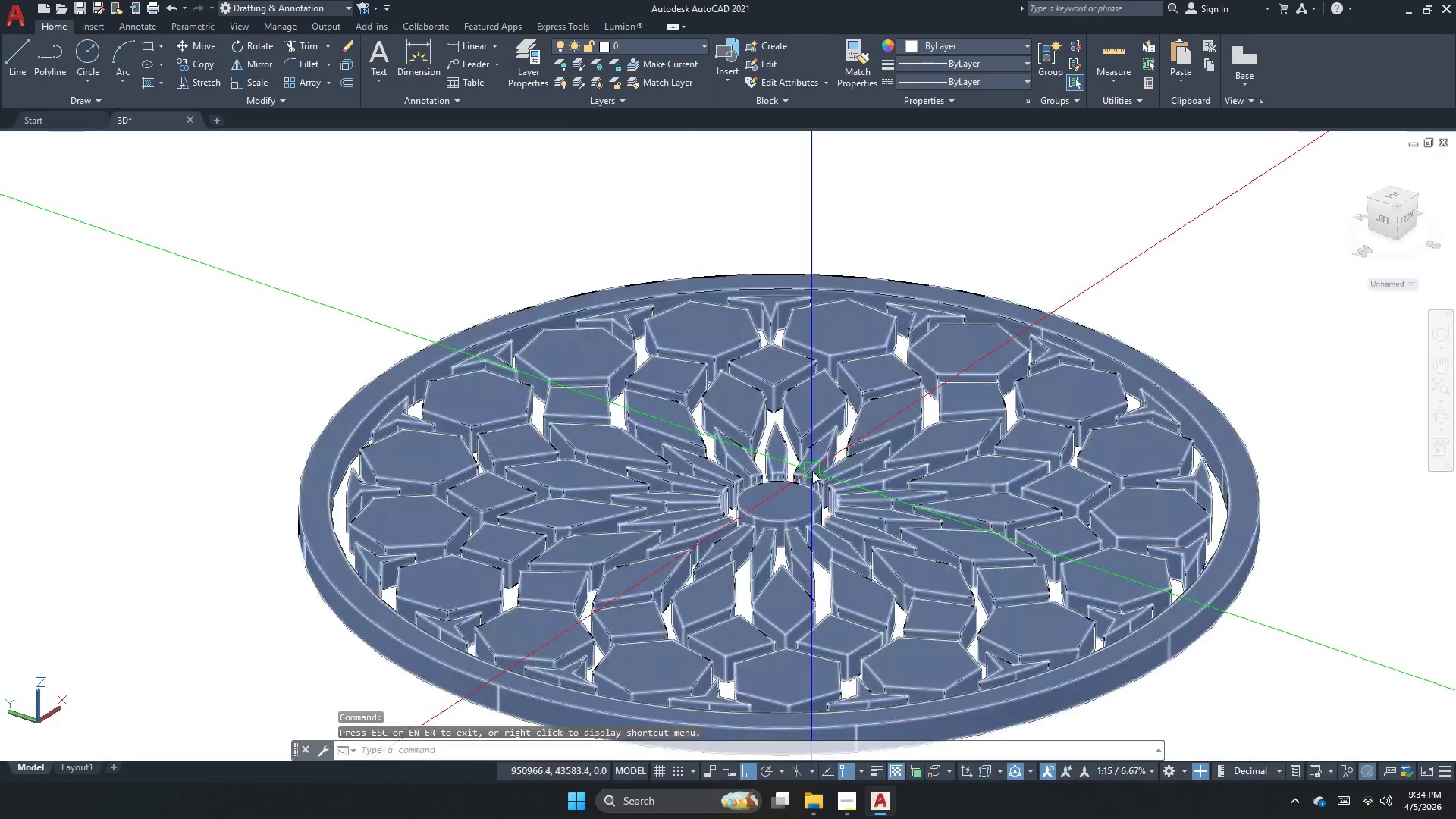 
key(Control+Z)
 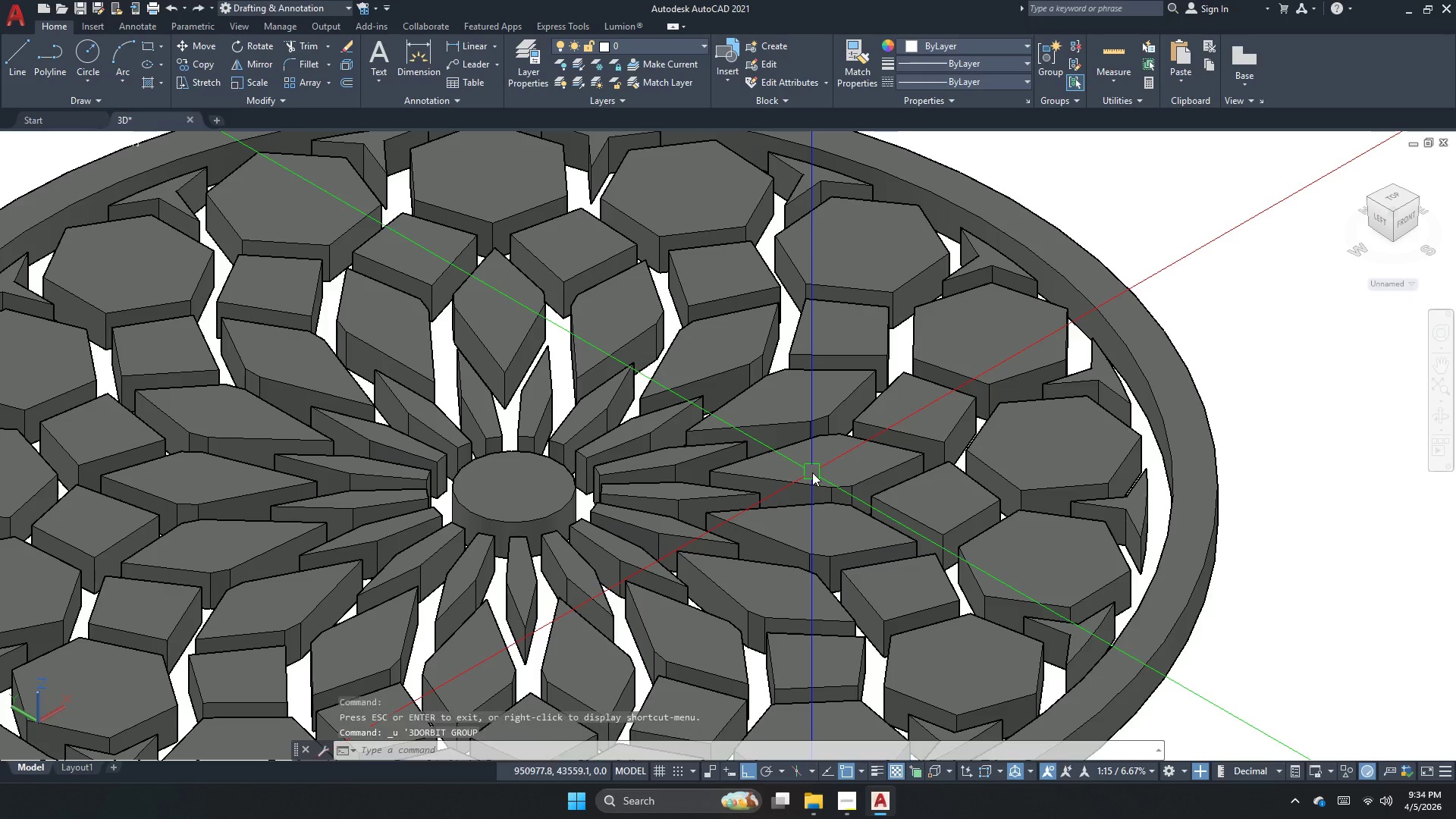 
key(Control+Z)
 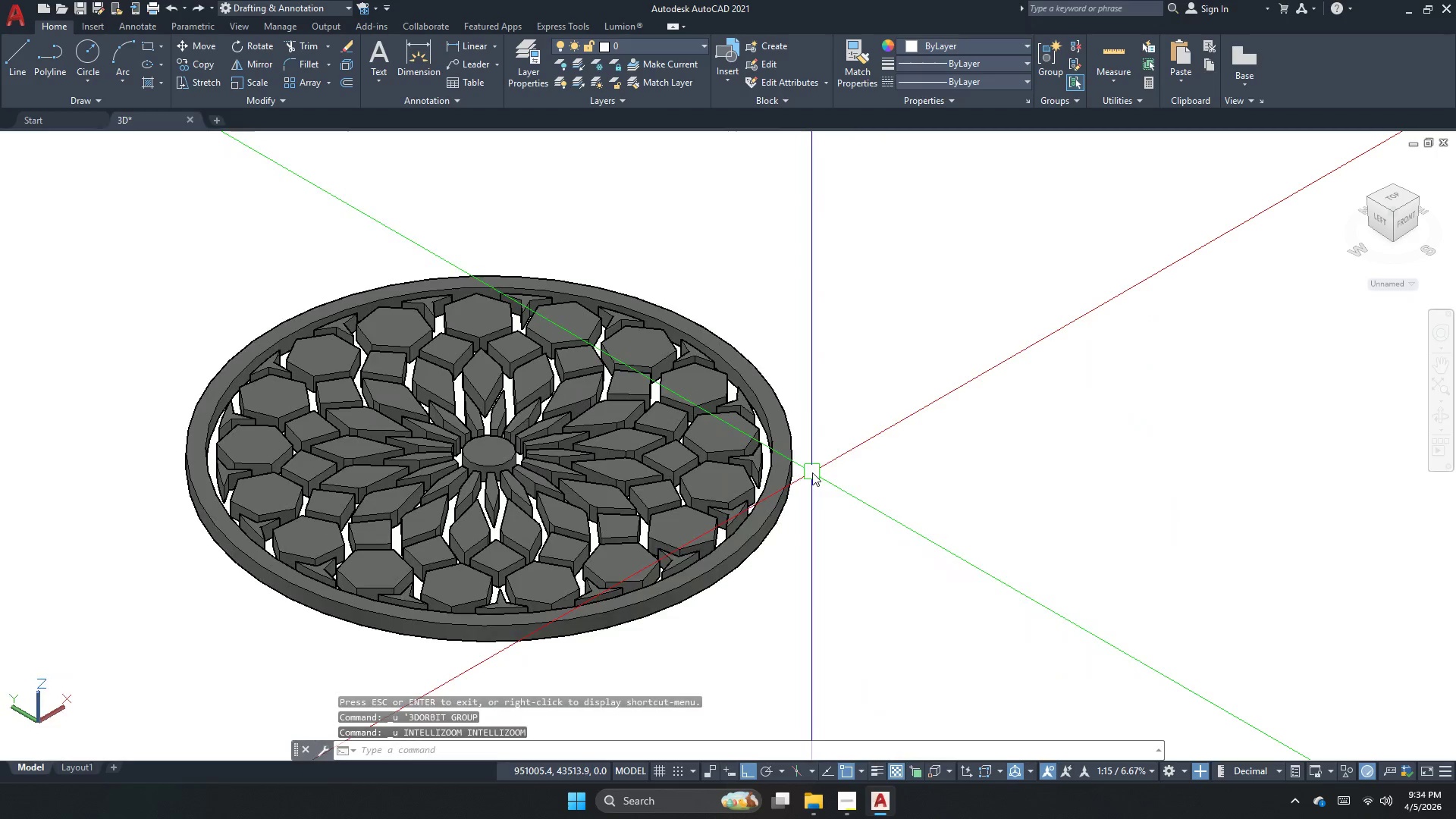 
key(Control+Z)
 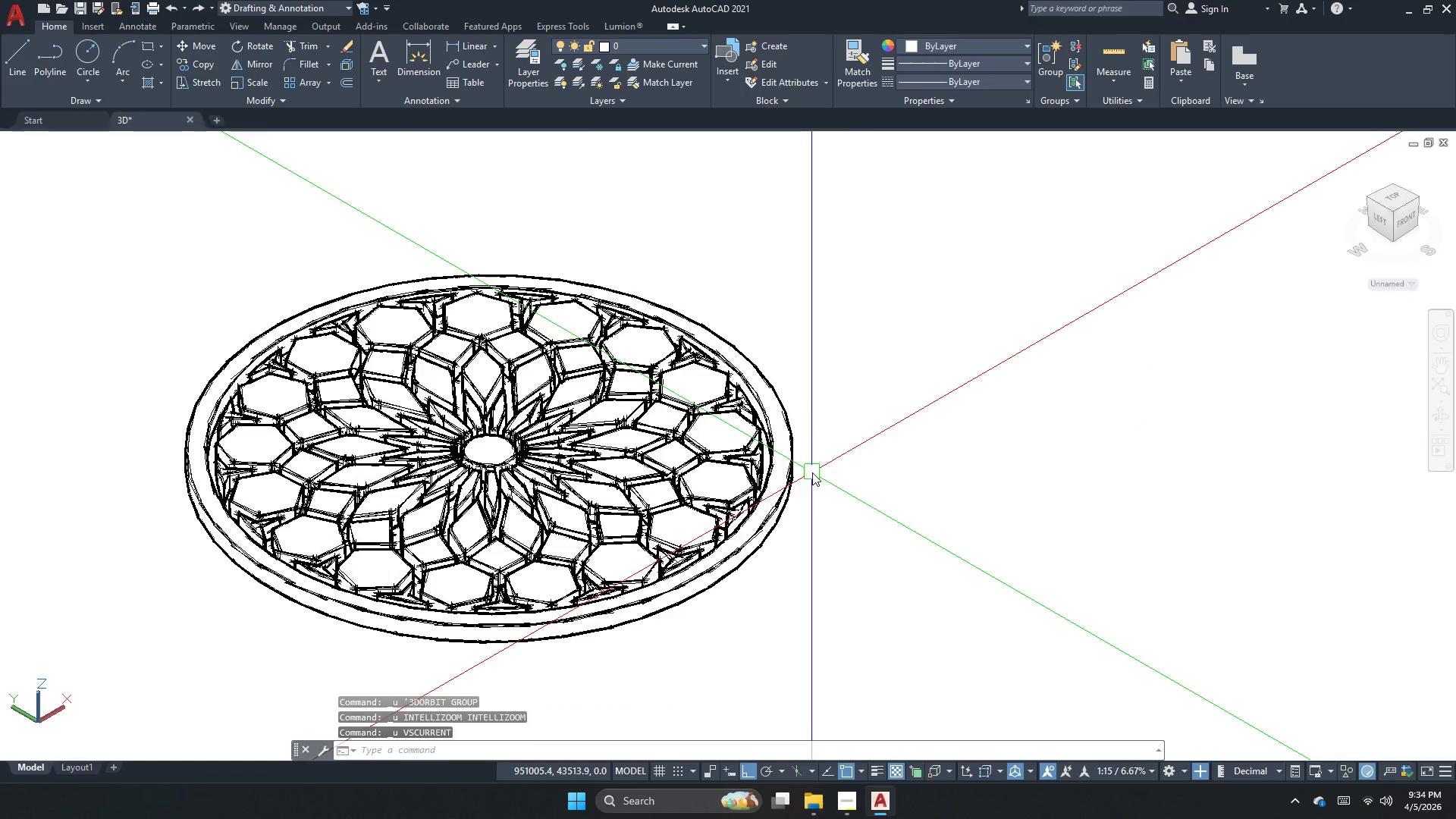 
key(Control+Z)
 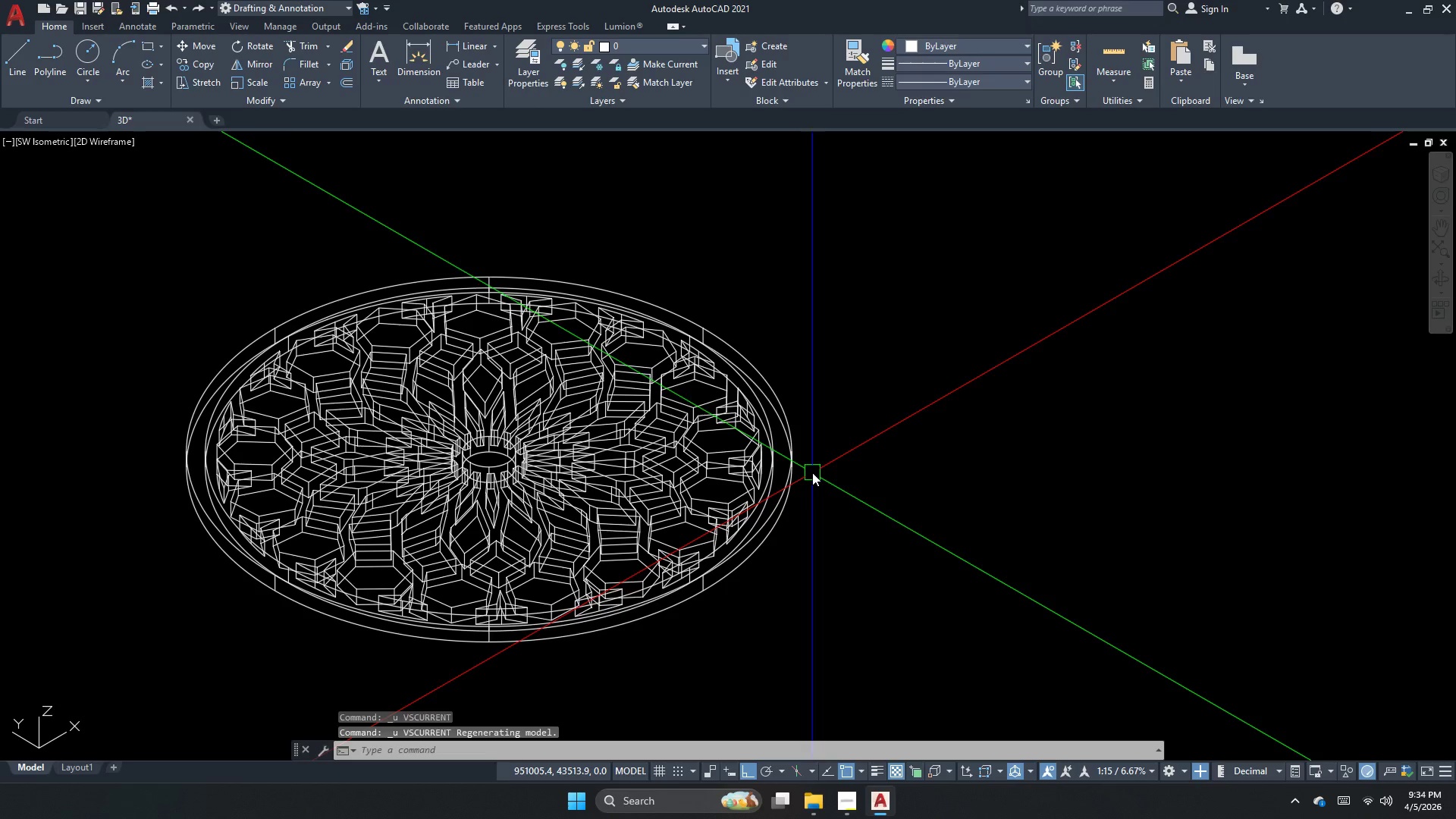 
key(Control+Z)
 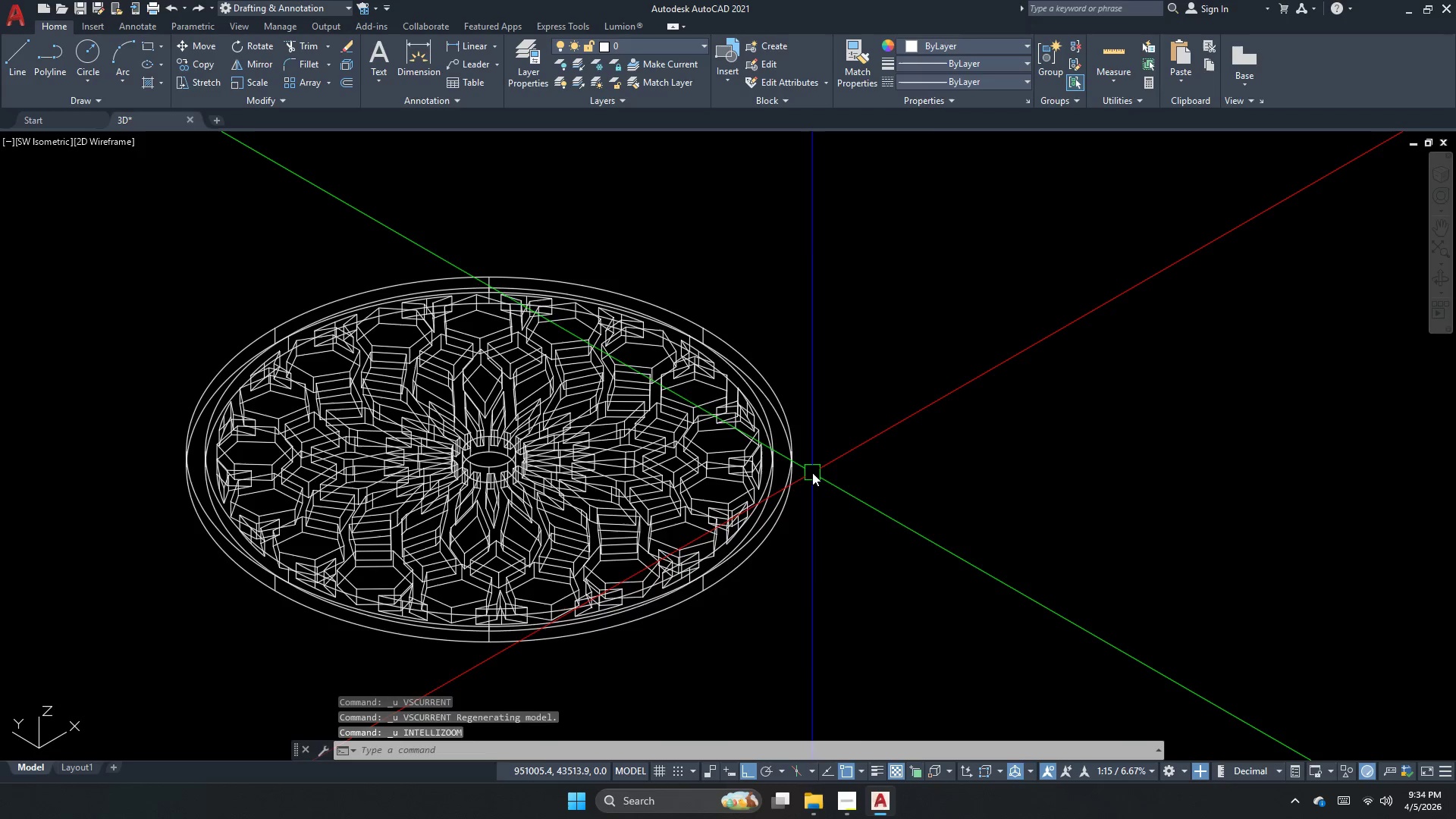 
key(Control+Z)
 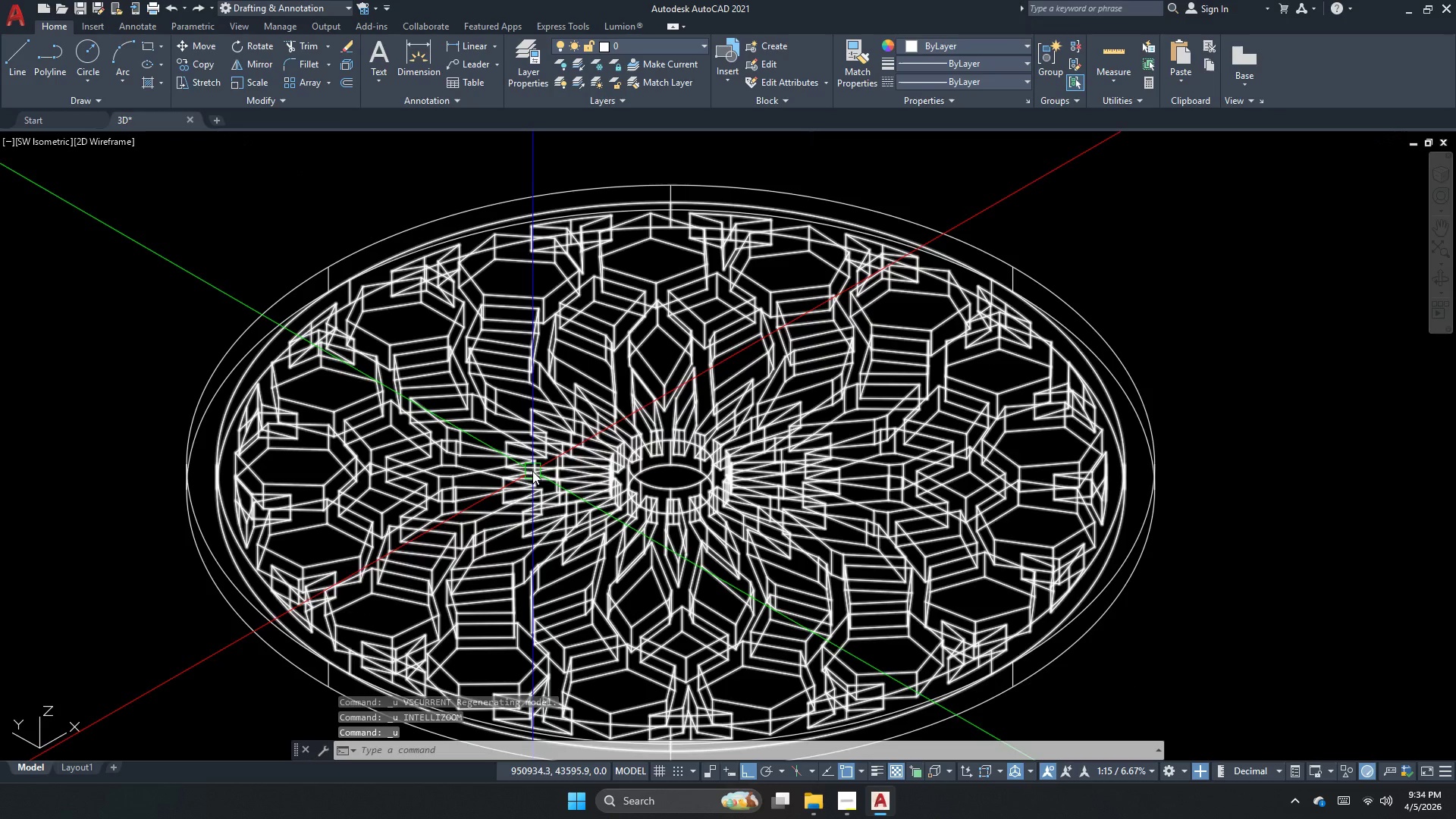 
left_click([532, 471])
 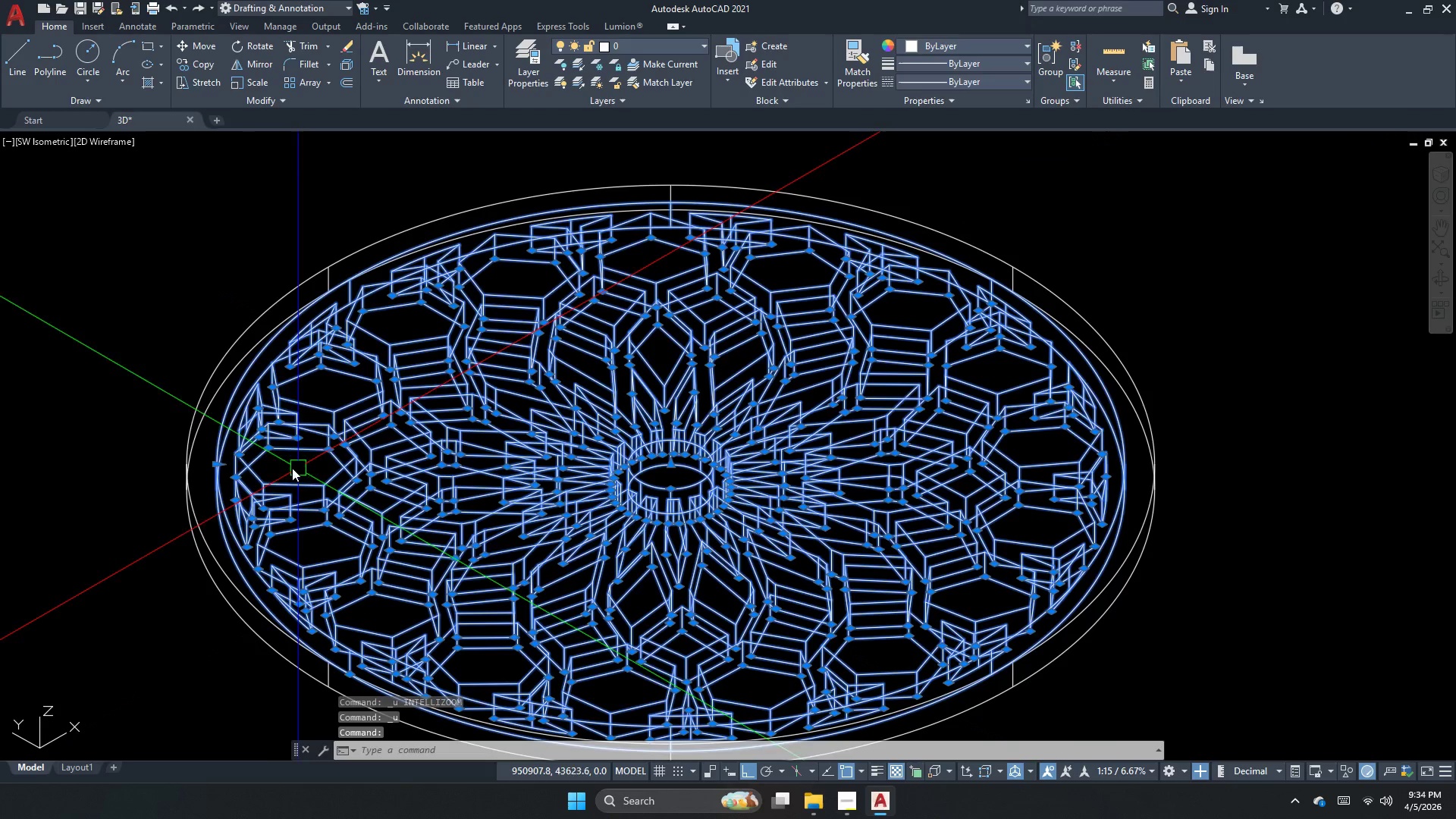 
key(Escape)
 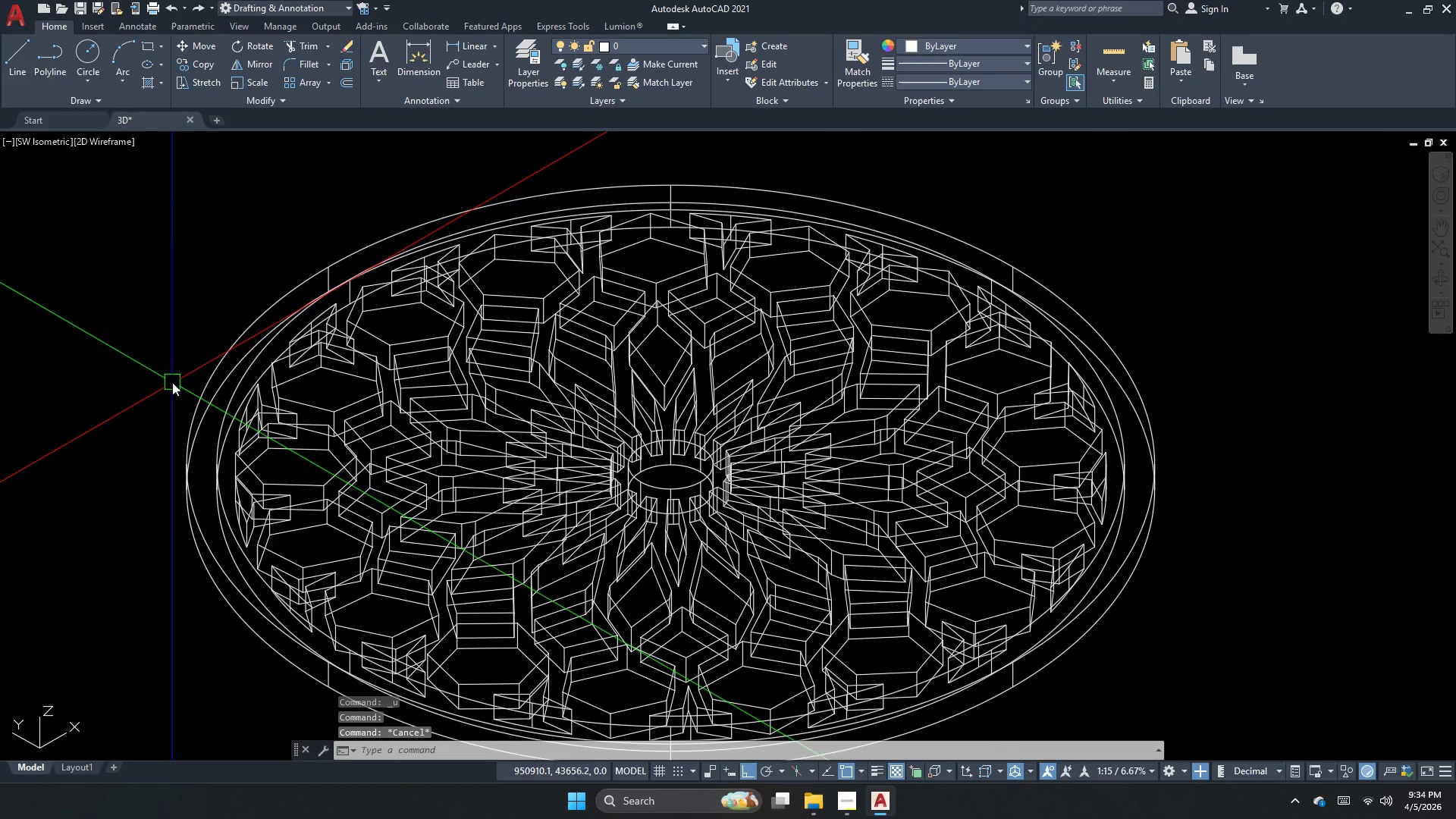 
left_click([196, 410])
 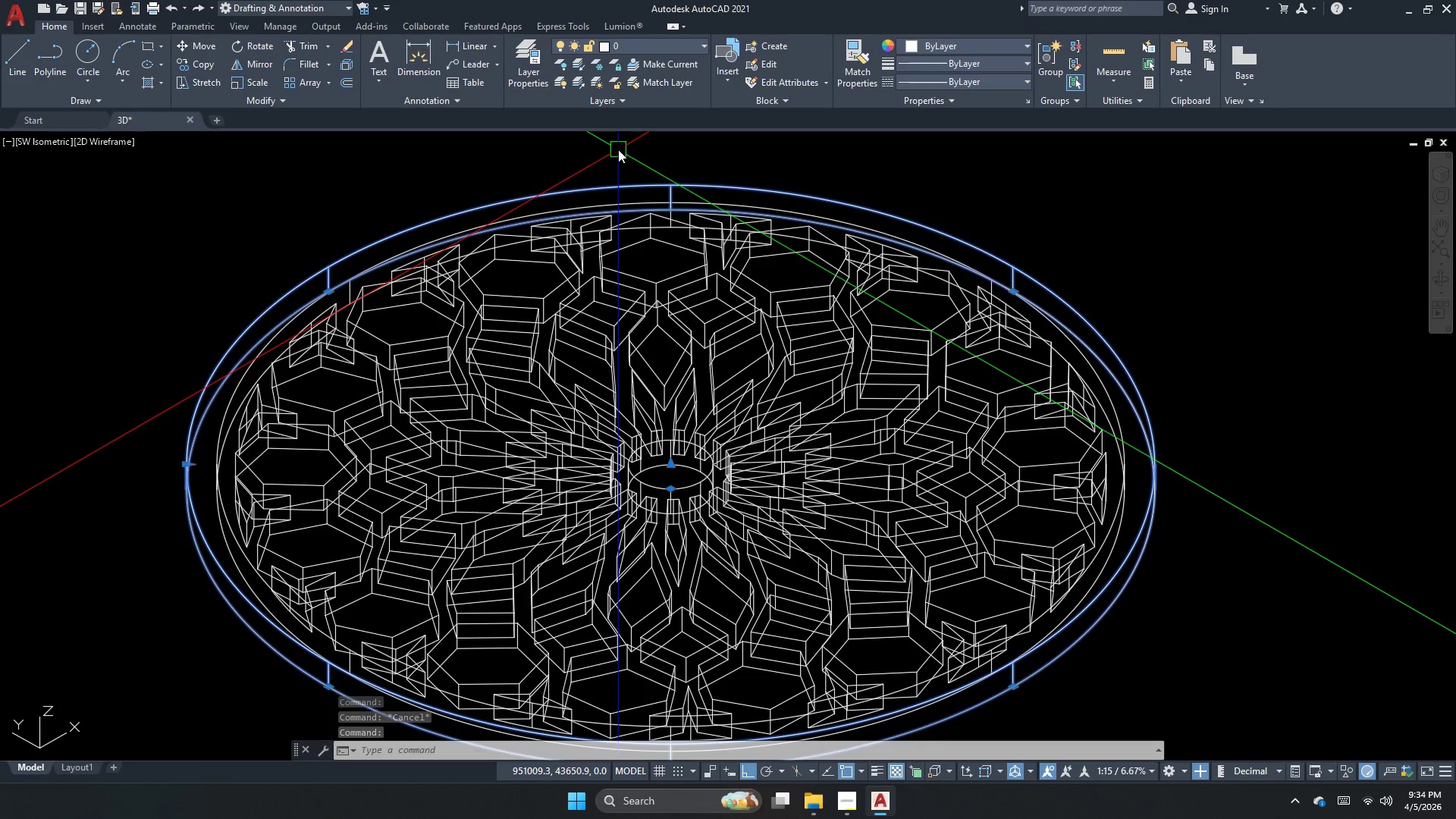 
key(Escape)
 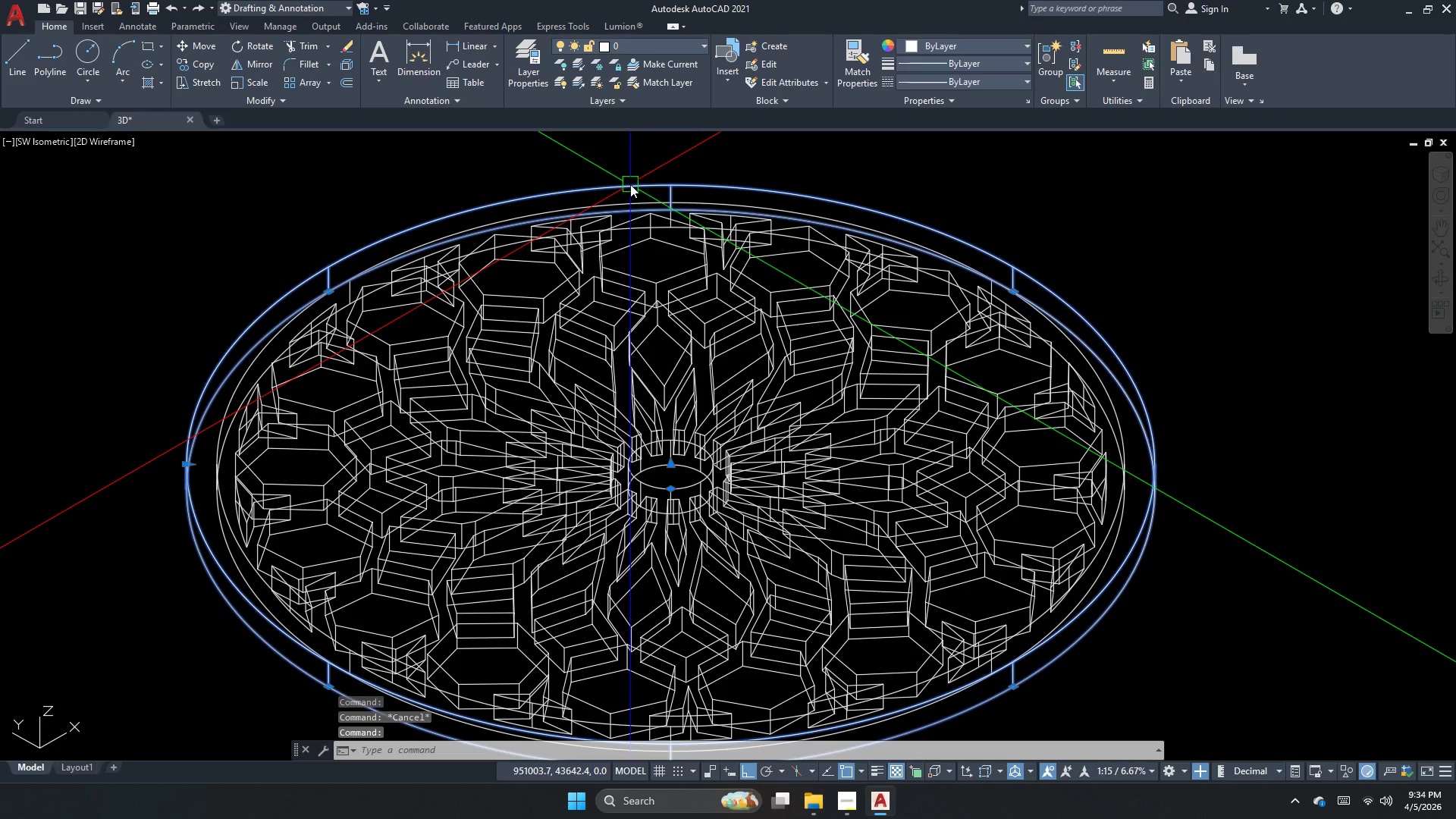 
key(E)
 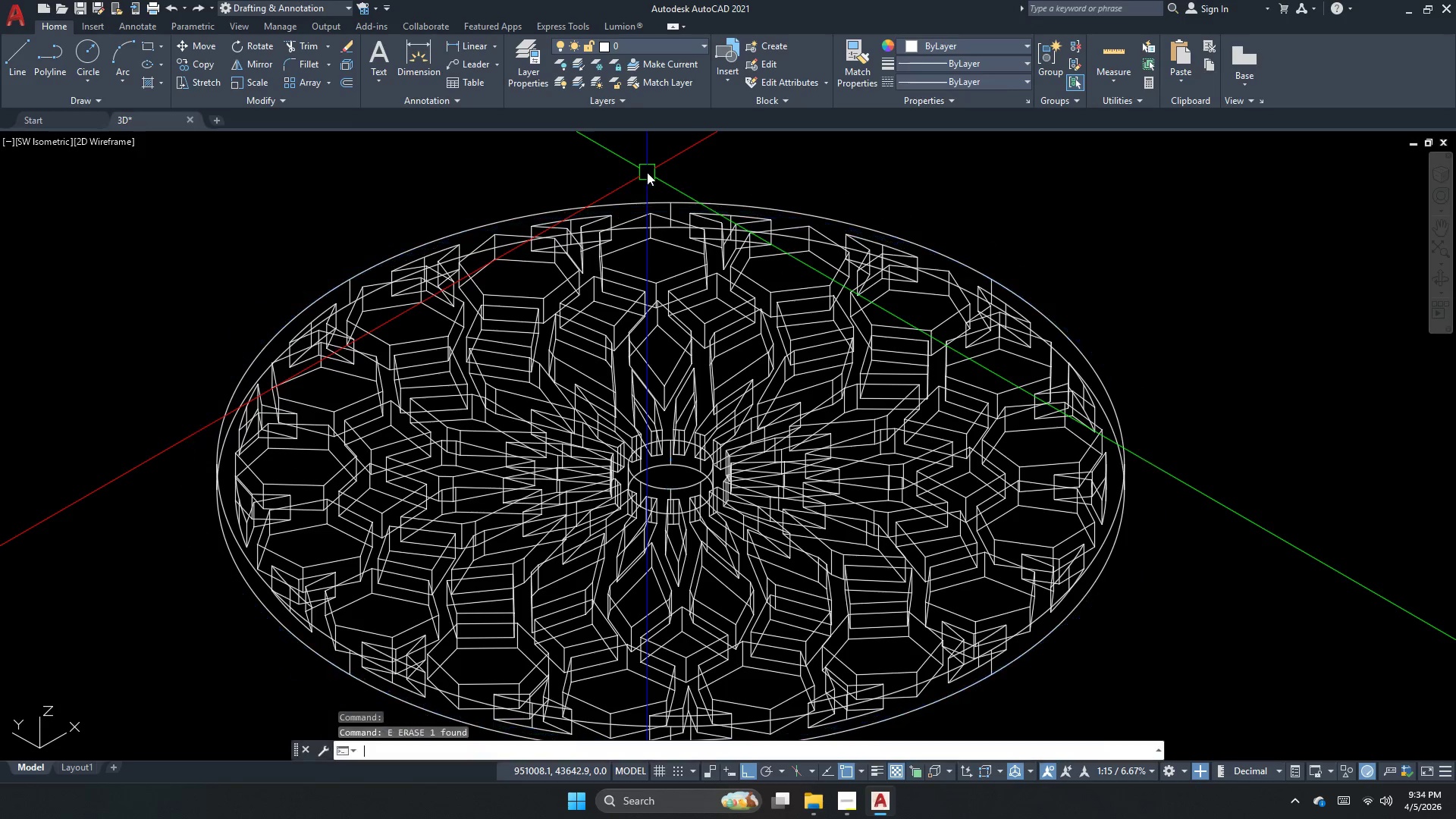 
key(Space)
 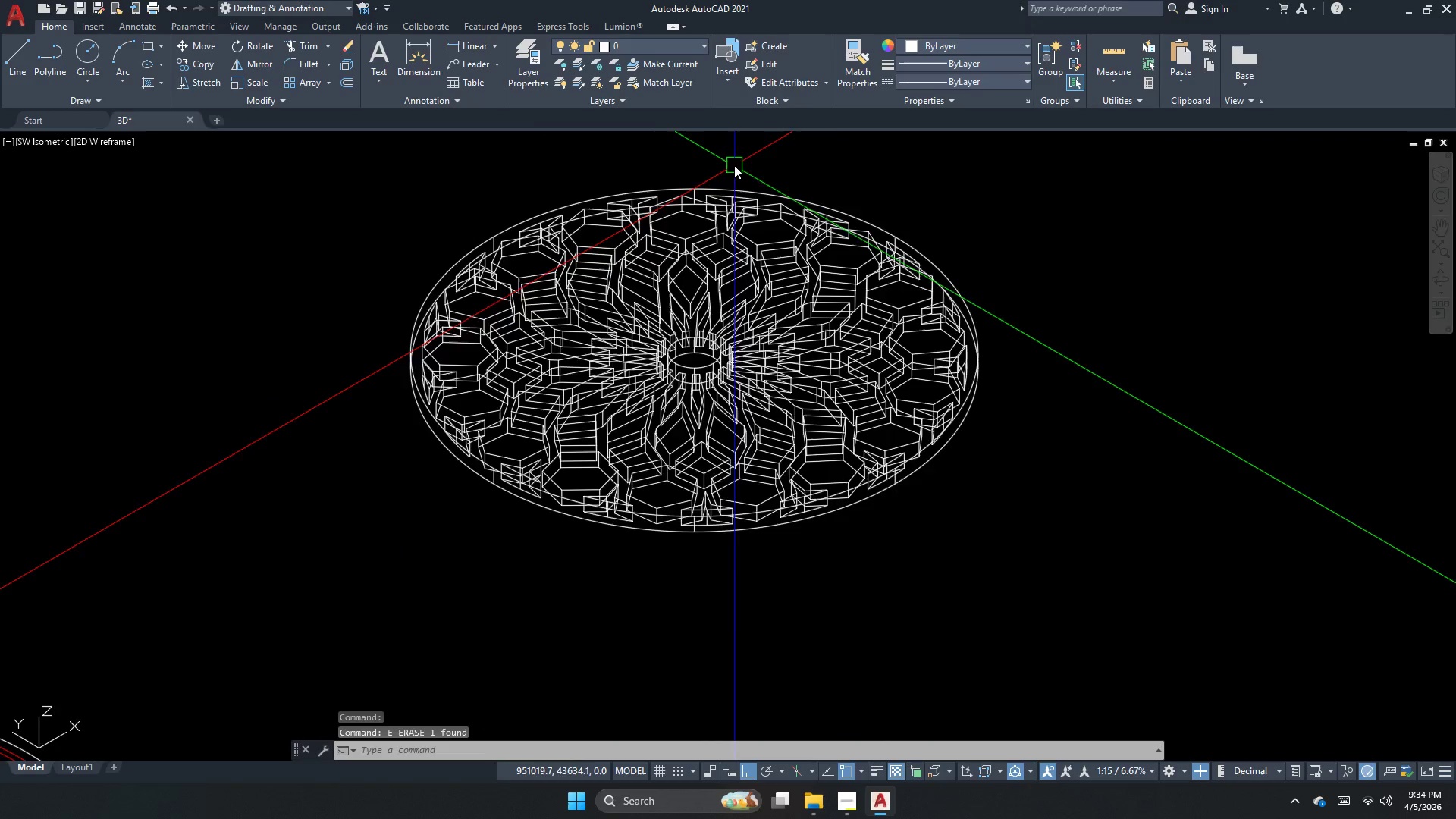 
scroll: coordinate [724, 206], scroll_direction: down, amount: 1.0
 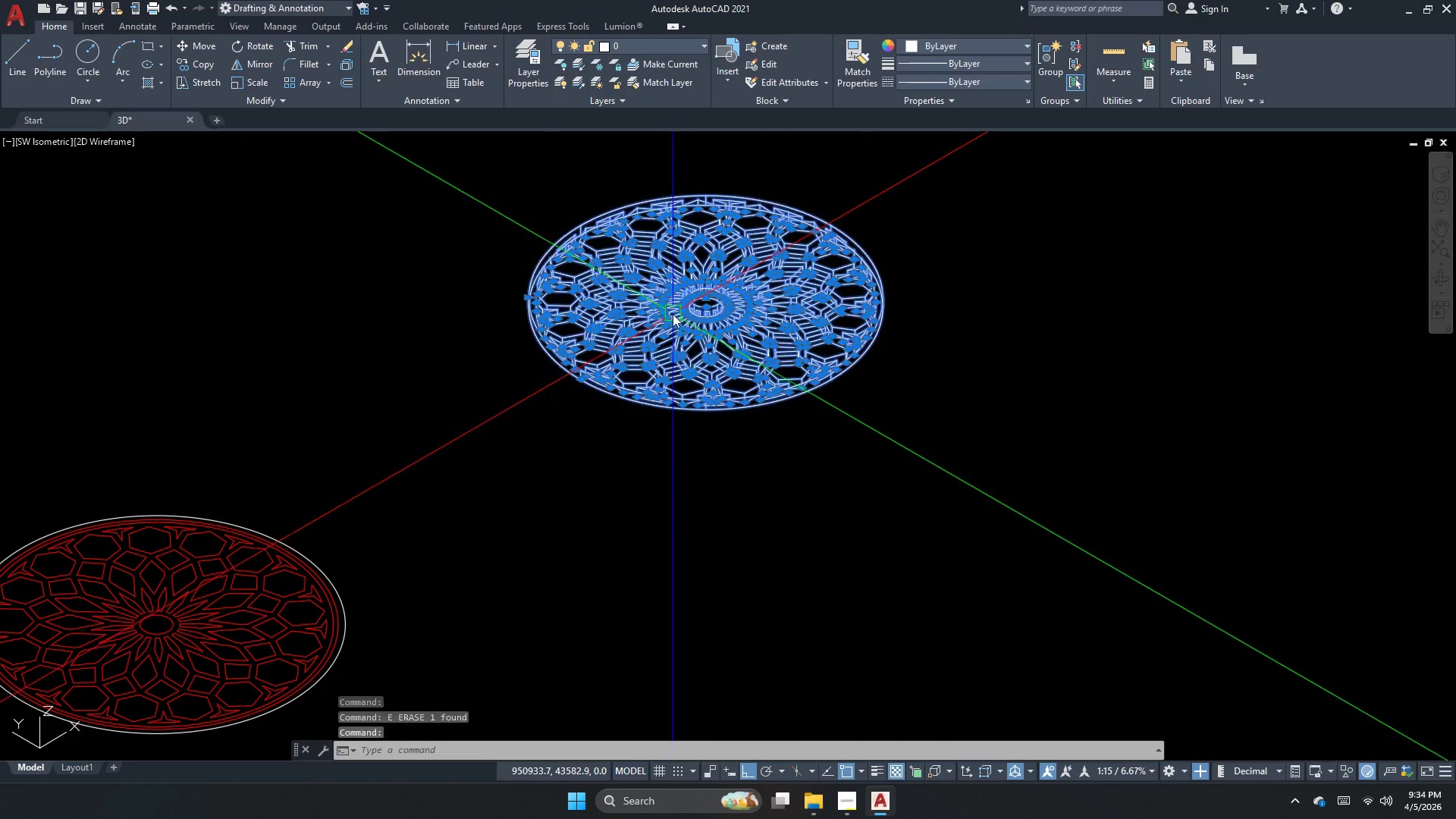 
key(Space)
 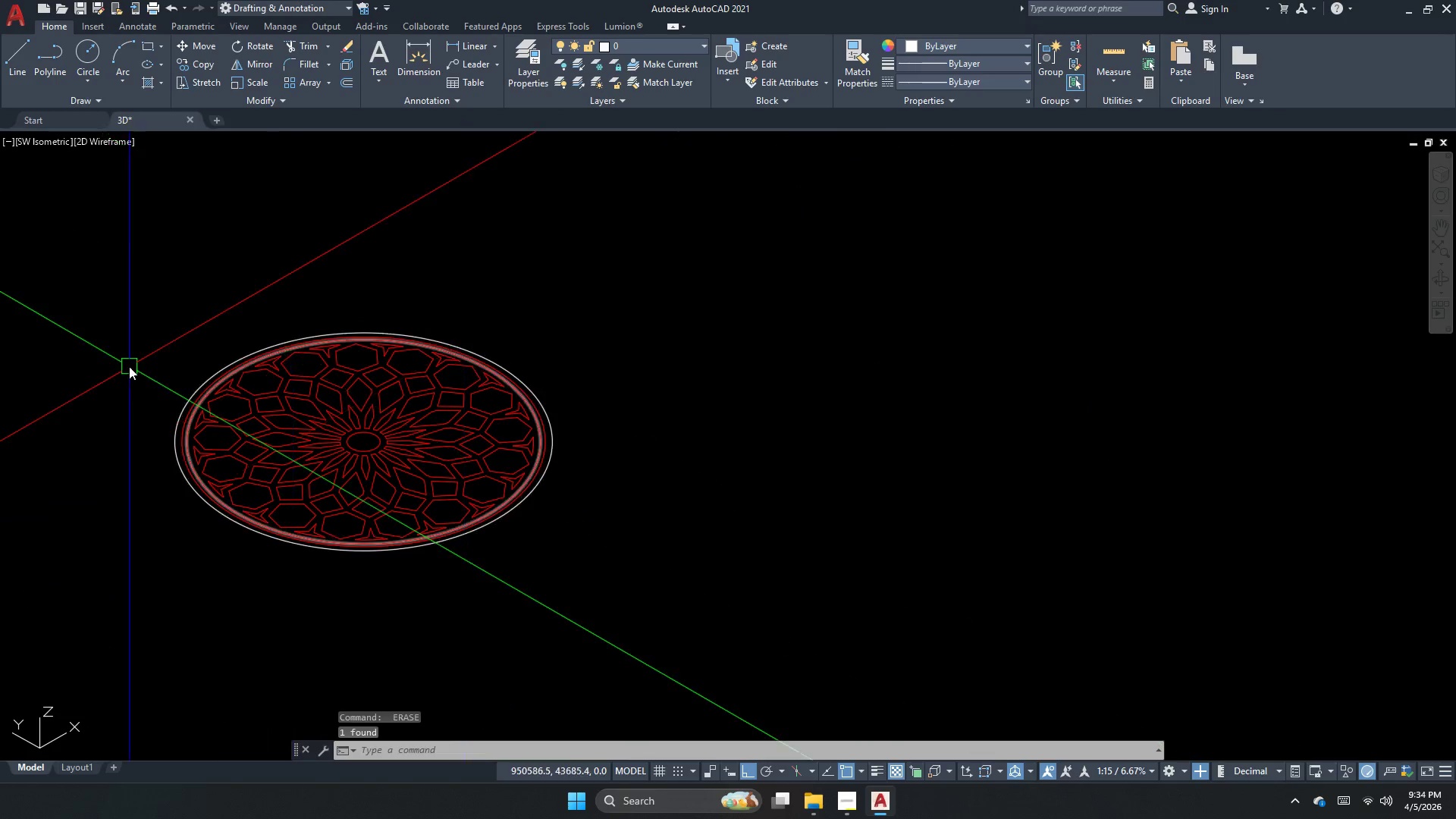 
scroll: coordinate [196, 451], scroll_direction: up, amount: 6.0
 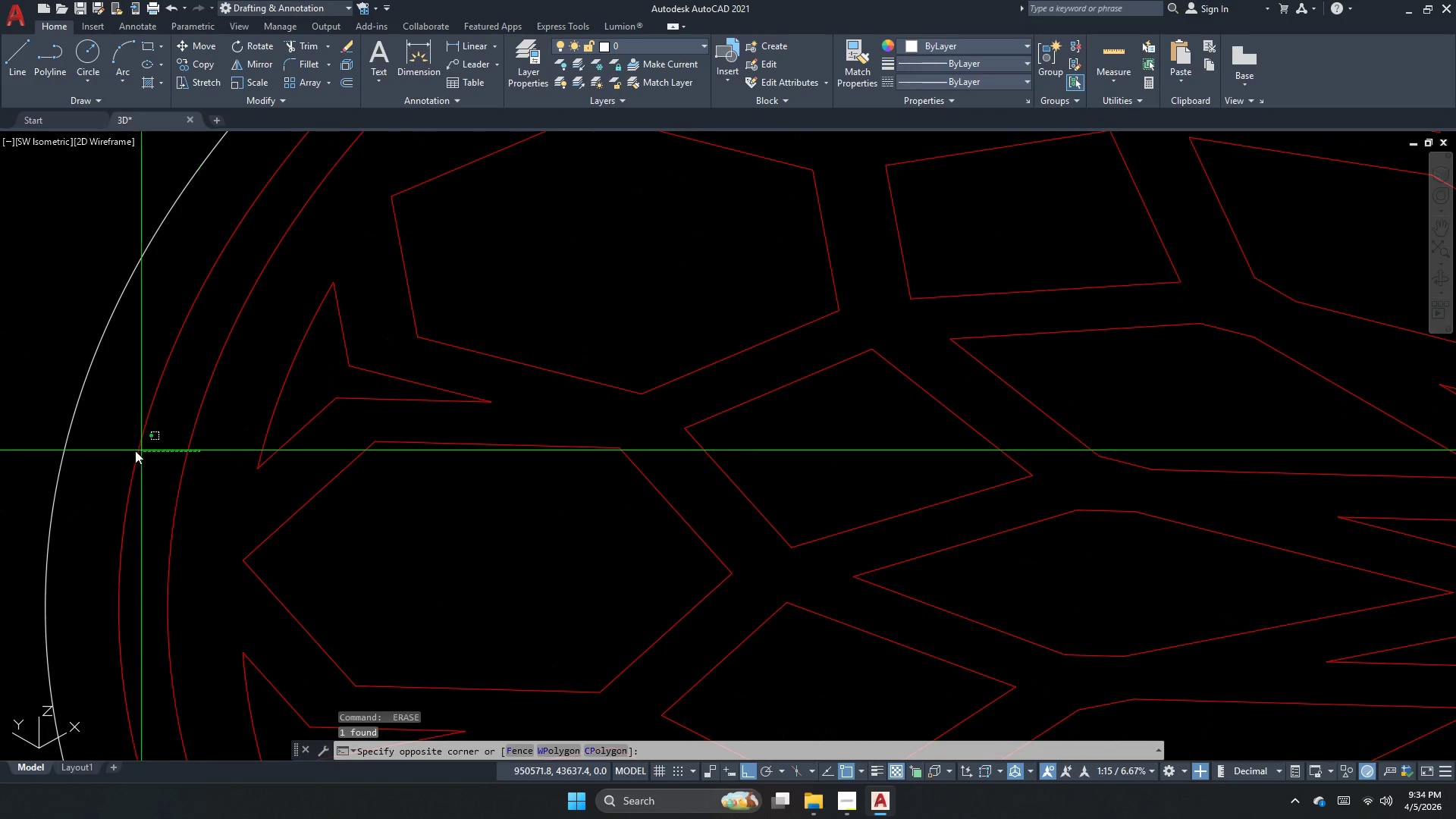 
double_click([125, 450])
 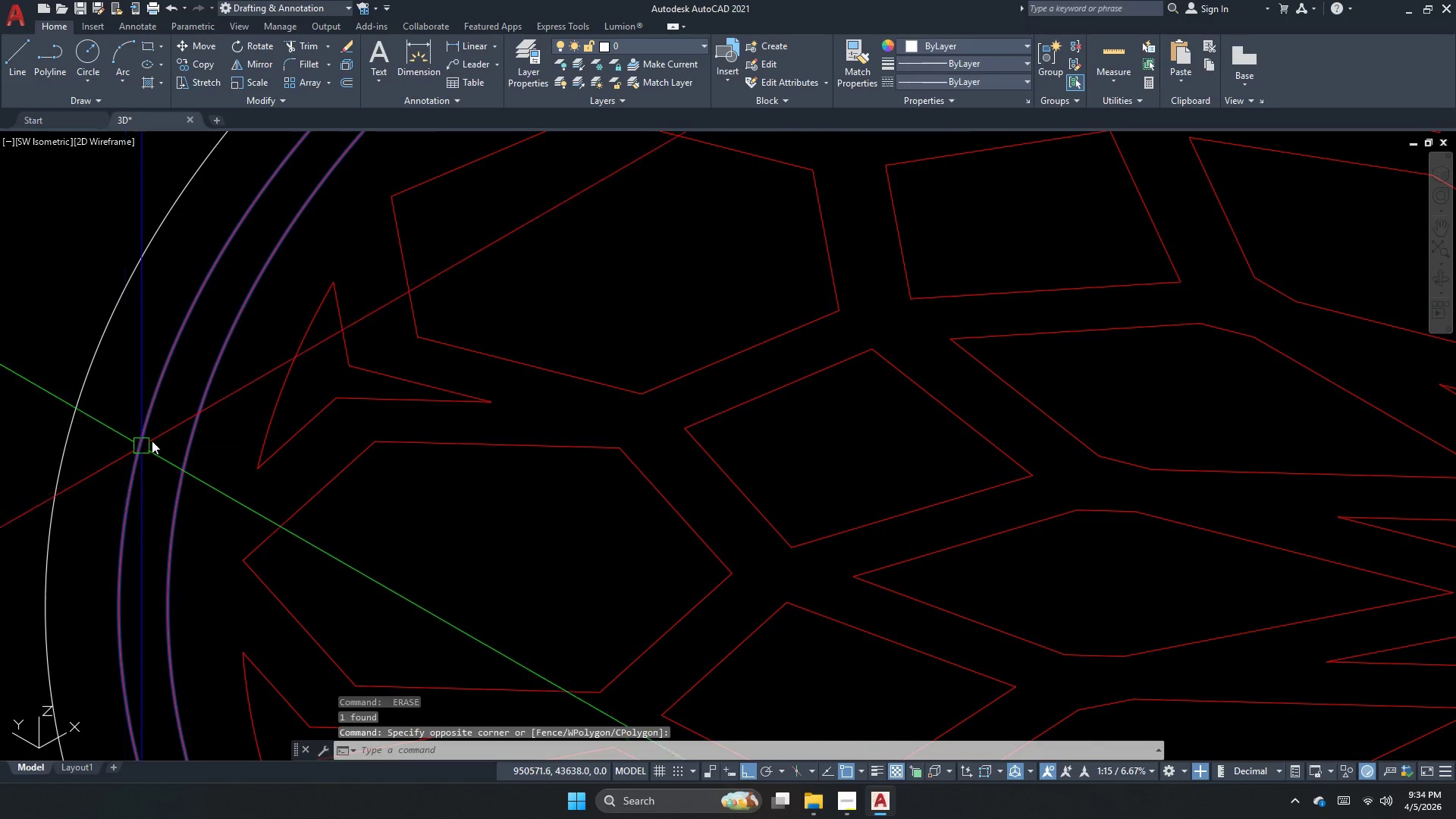 
right_click([172, 435])
 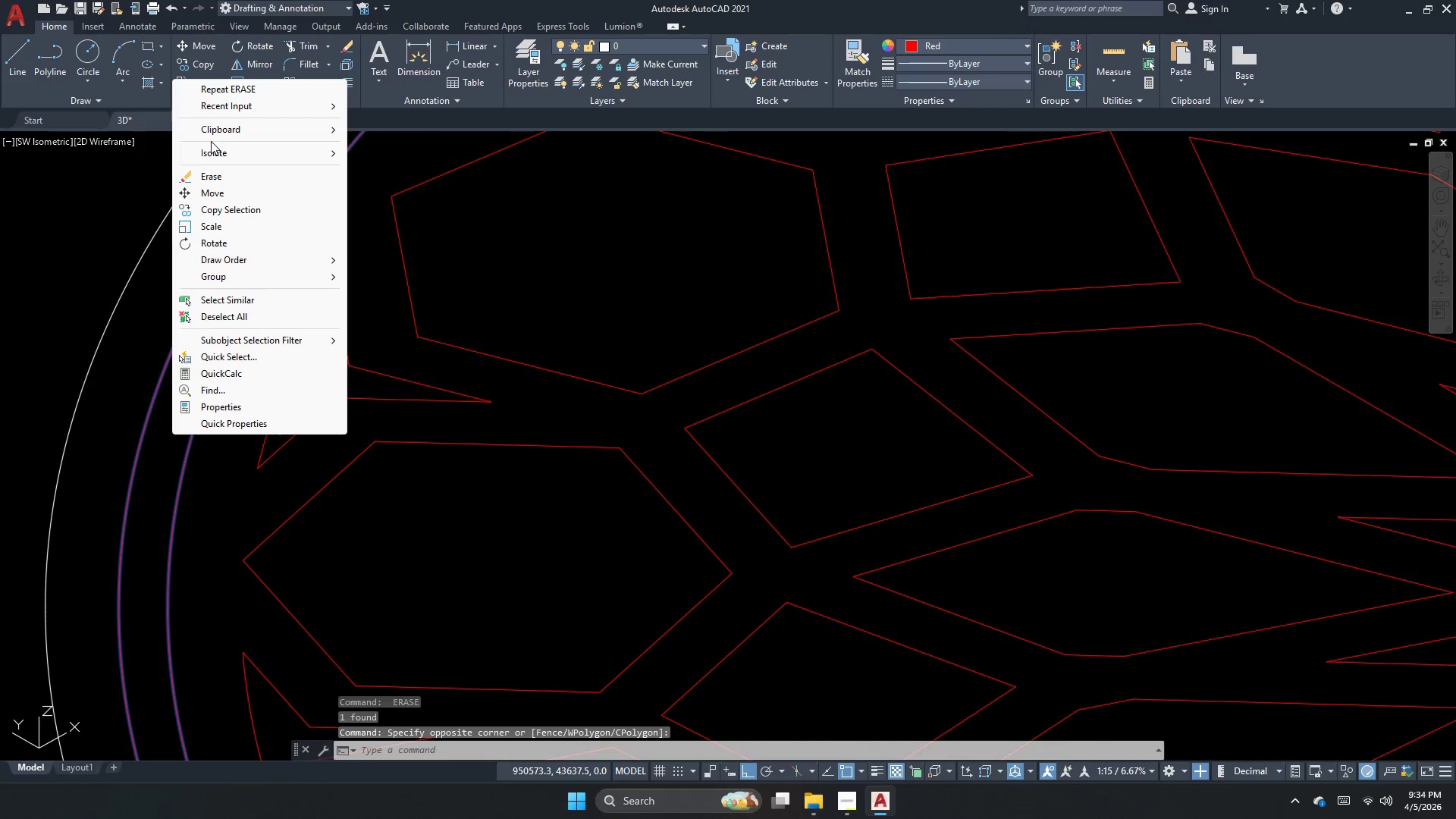 
left_click([211, 151])
 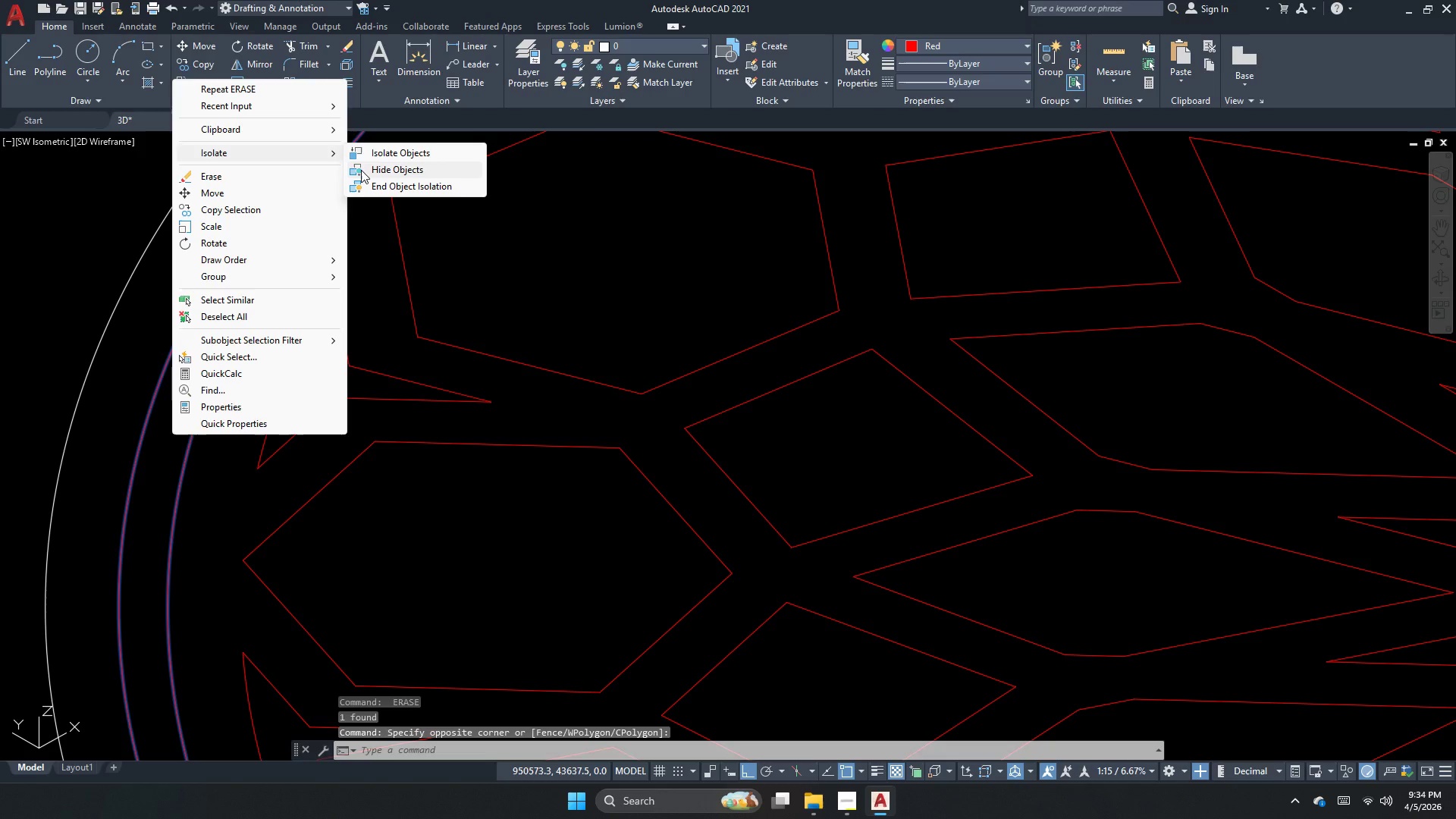 
left_click([361, 170])
 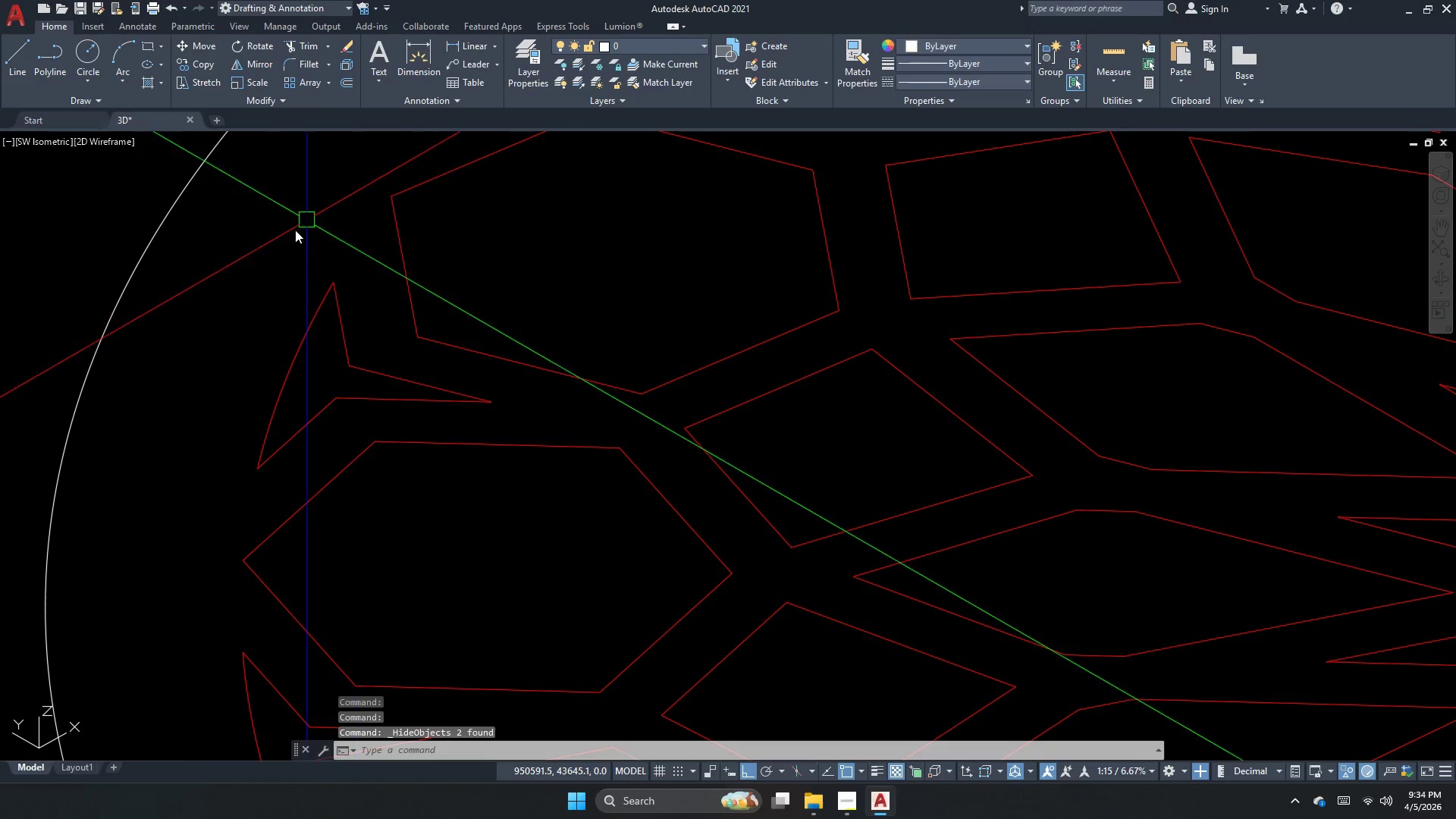 
key(Escape)
 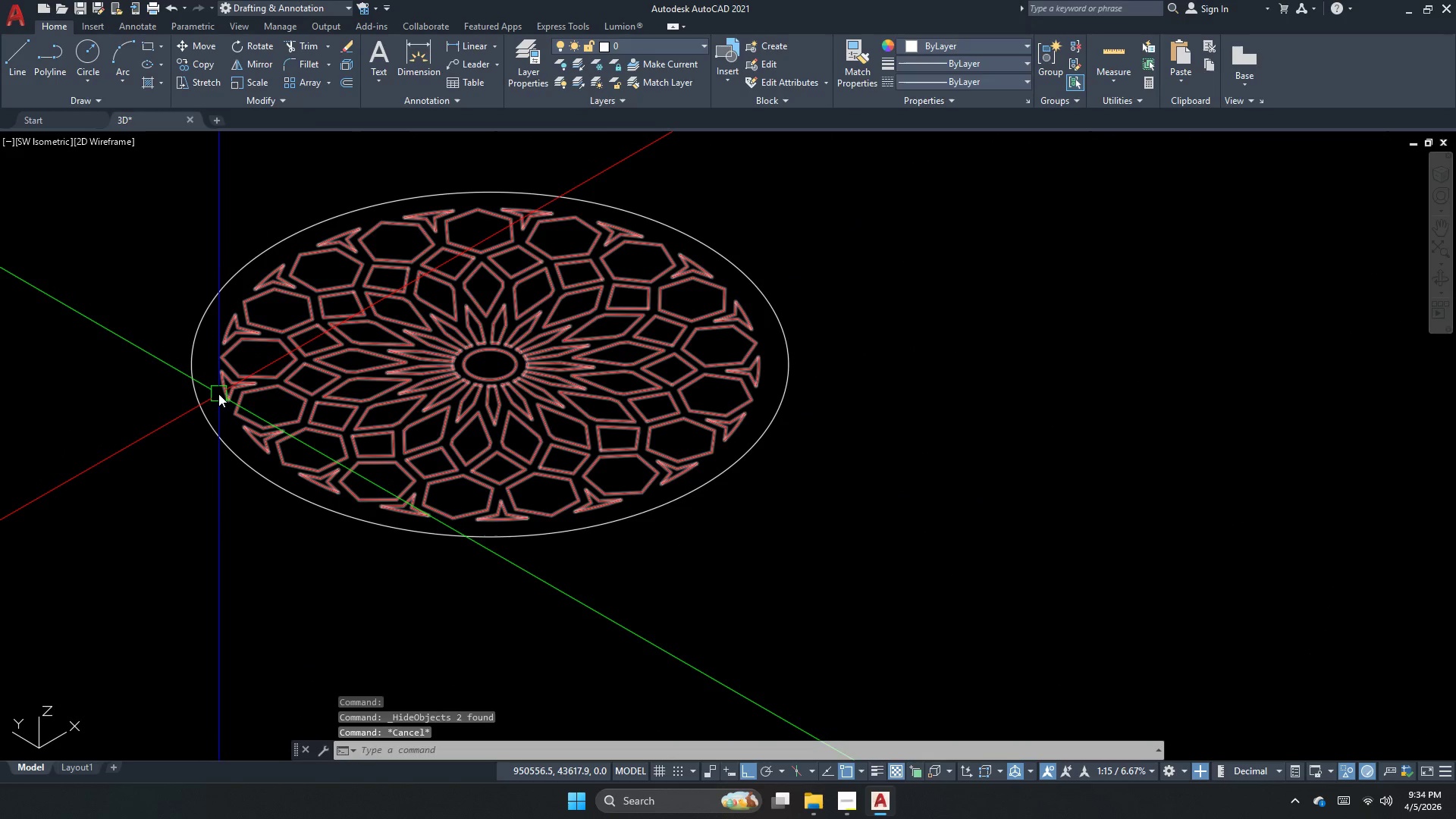 
scroll: coordinate [209, 368], scroll_direction: down, amount: 4.0
 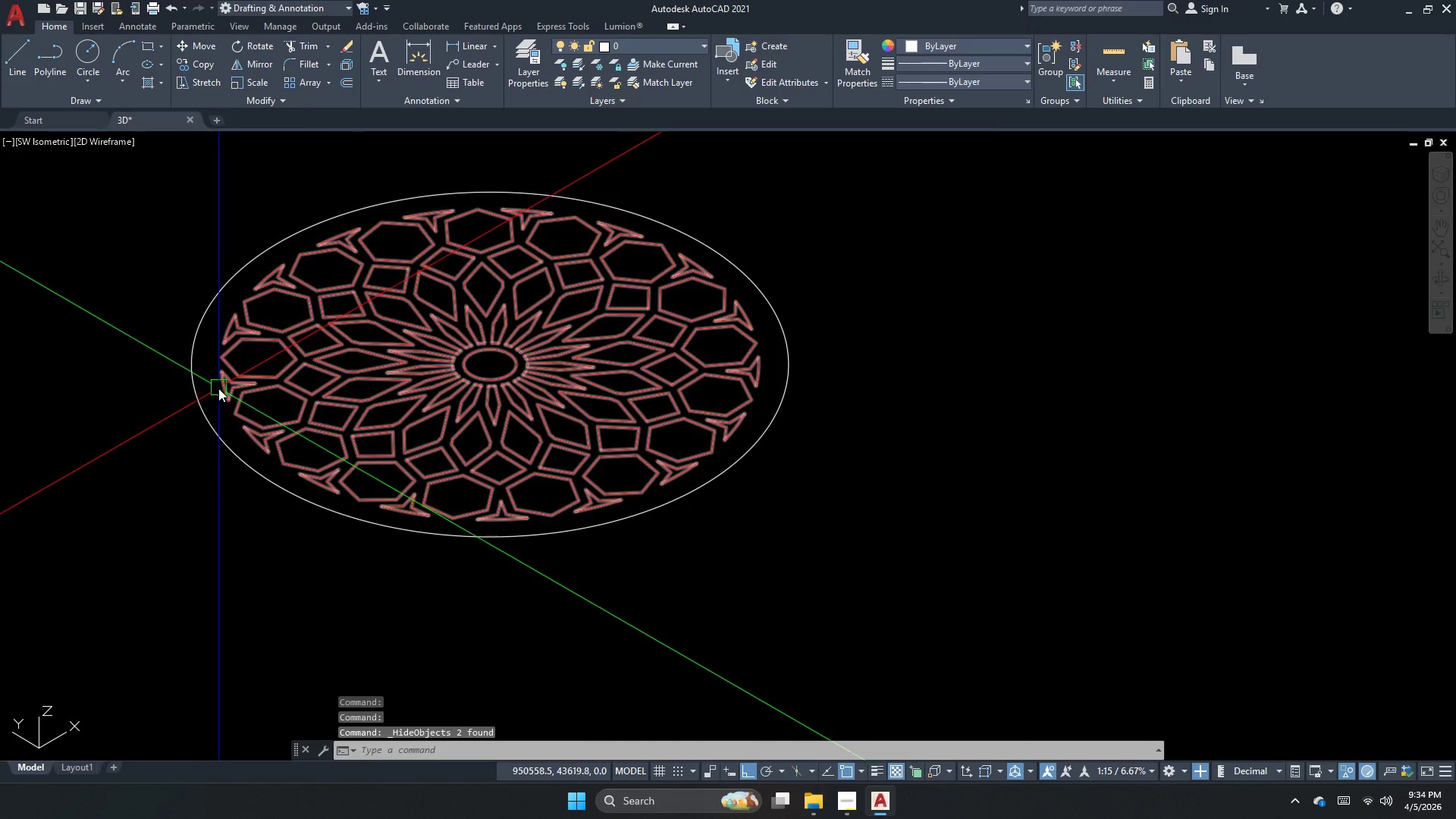 
type(press)